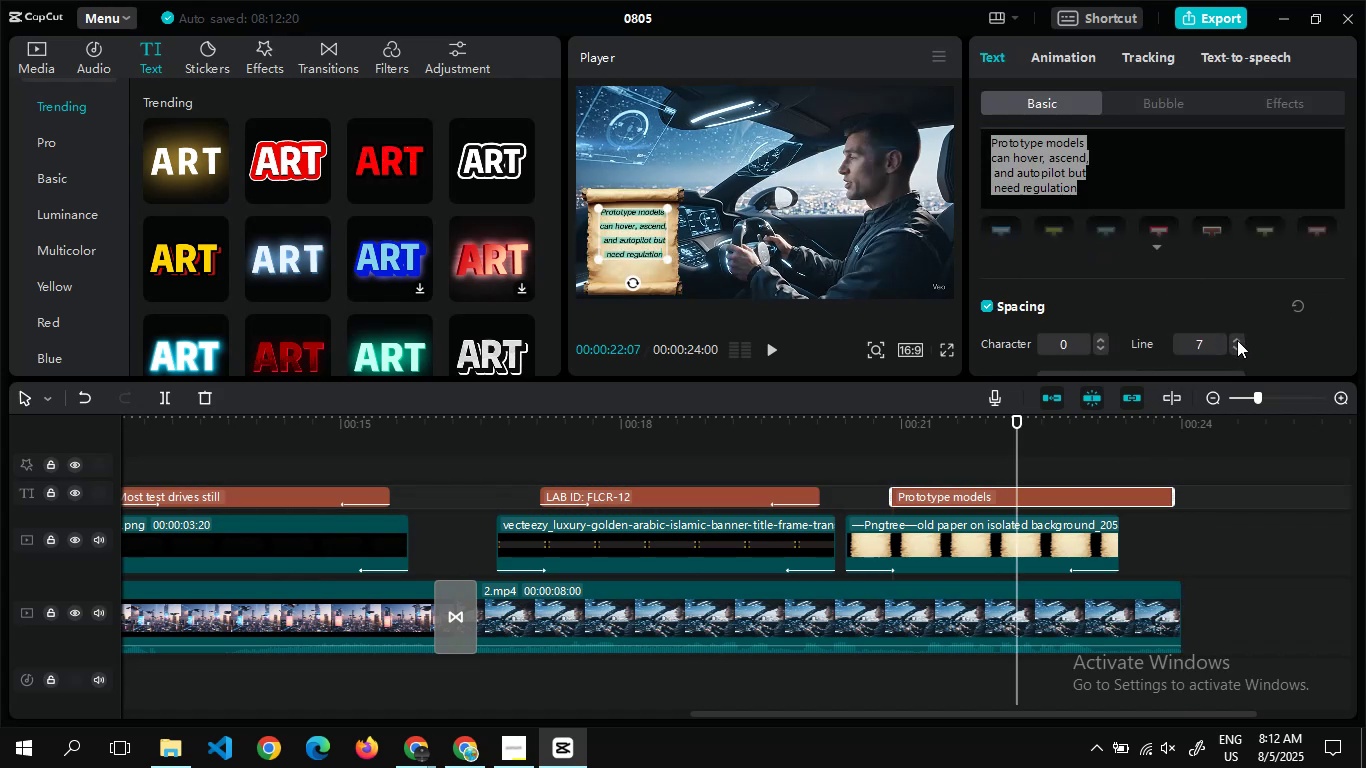 
triple_click([1237, 340])
 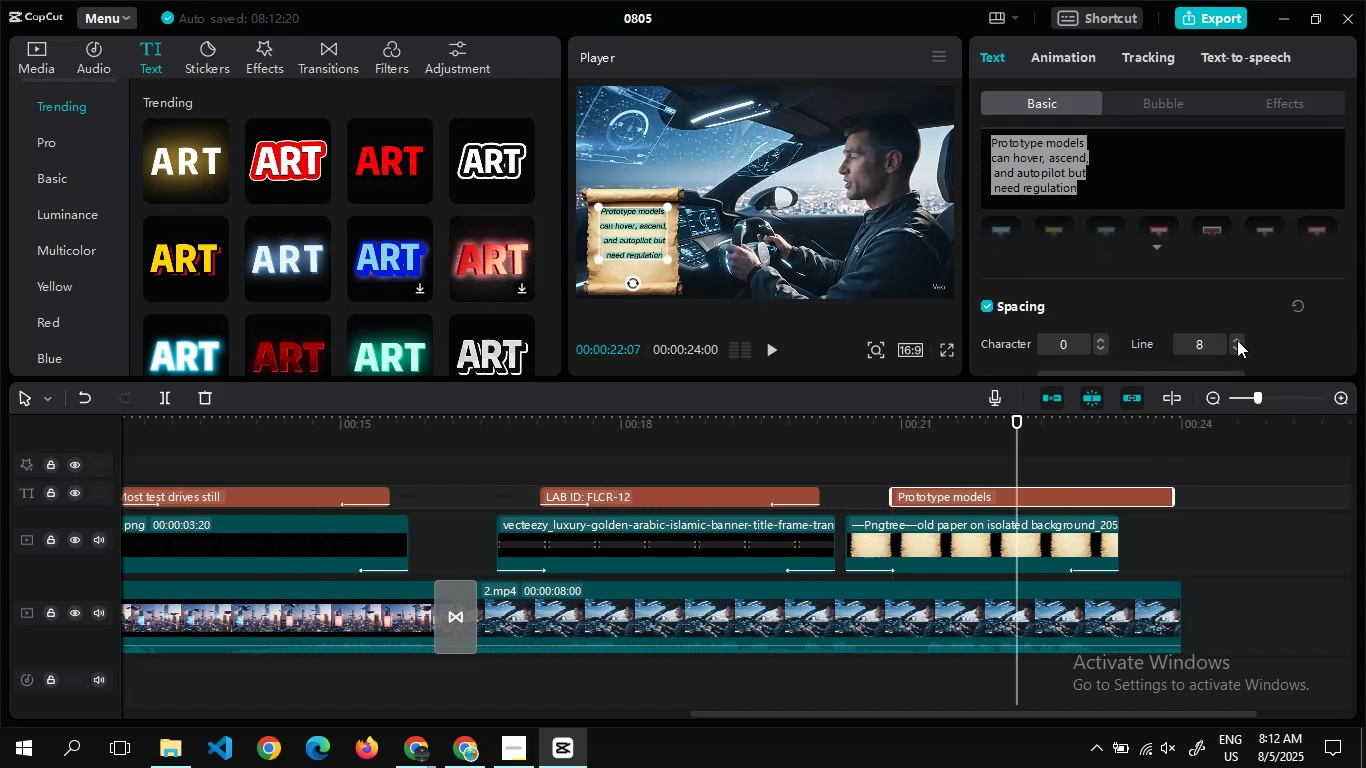 
triple_click([1237, 340])
 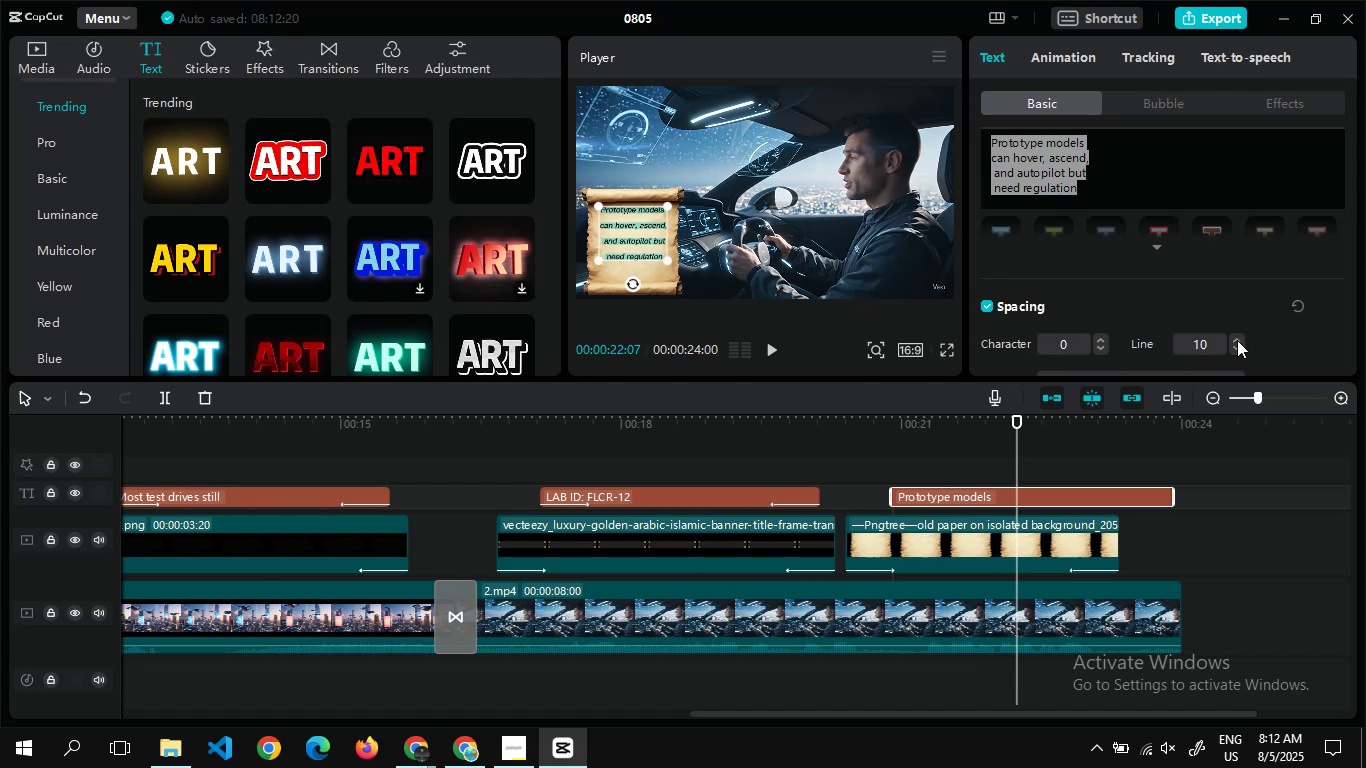 
triple_click([1237, 340])
 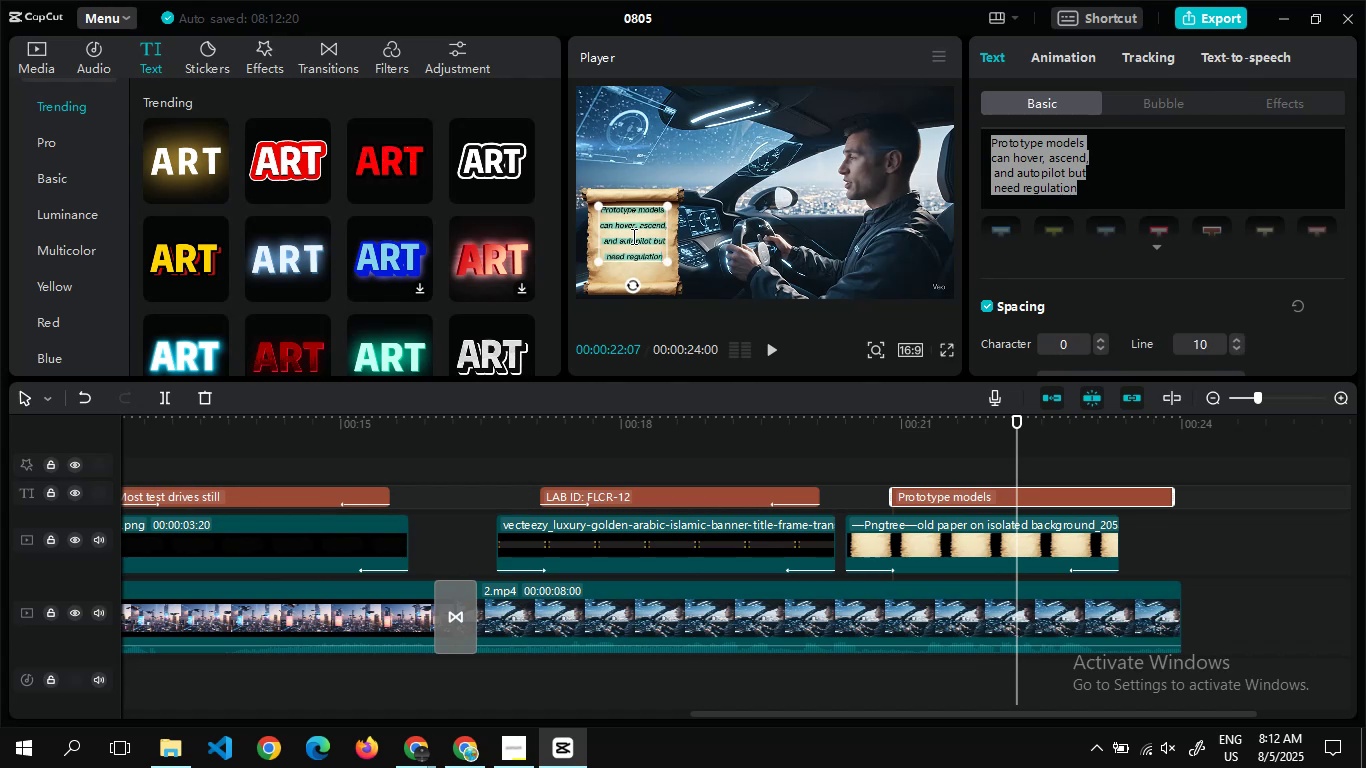 
left_click_drag(start_coordinate=[632, 237], to_coordinate=[633, 253])
 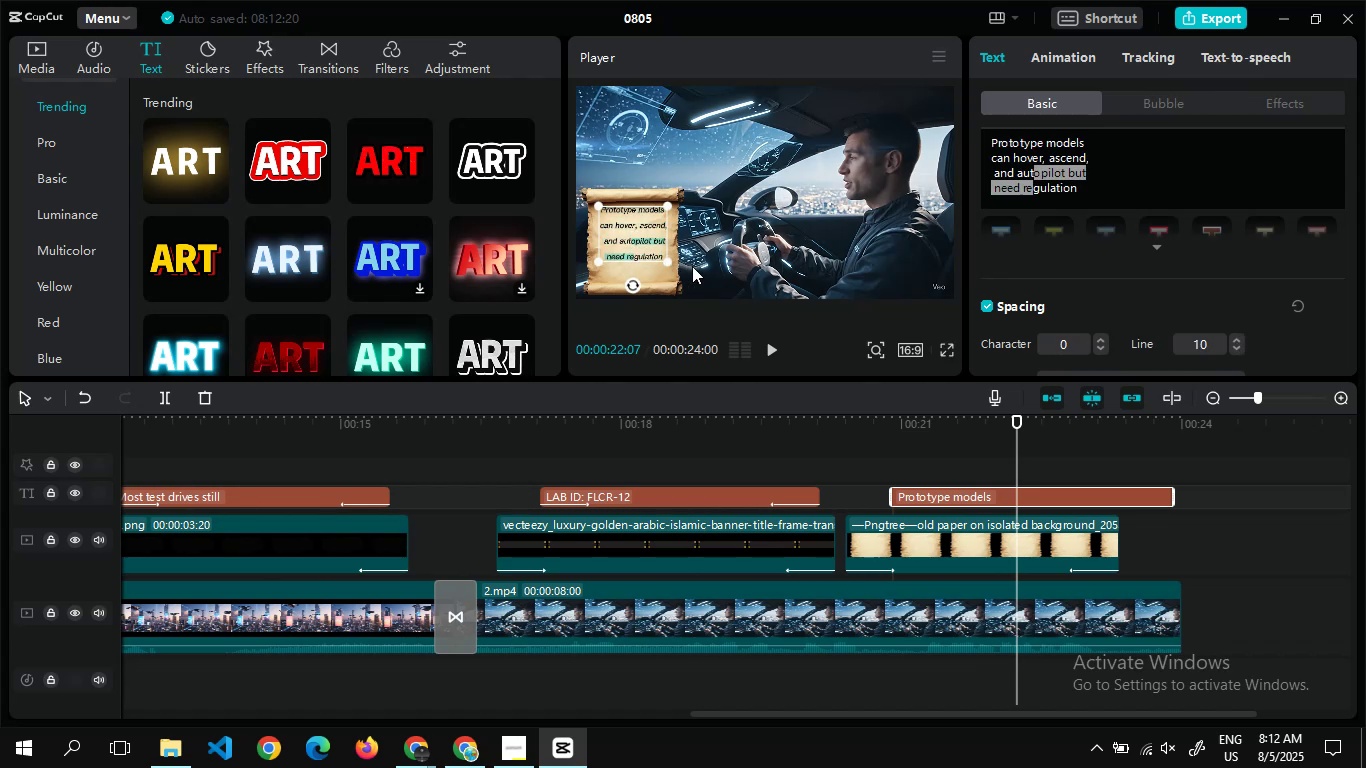 
left_click([692, 266])
 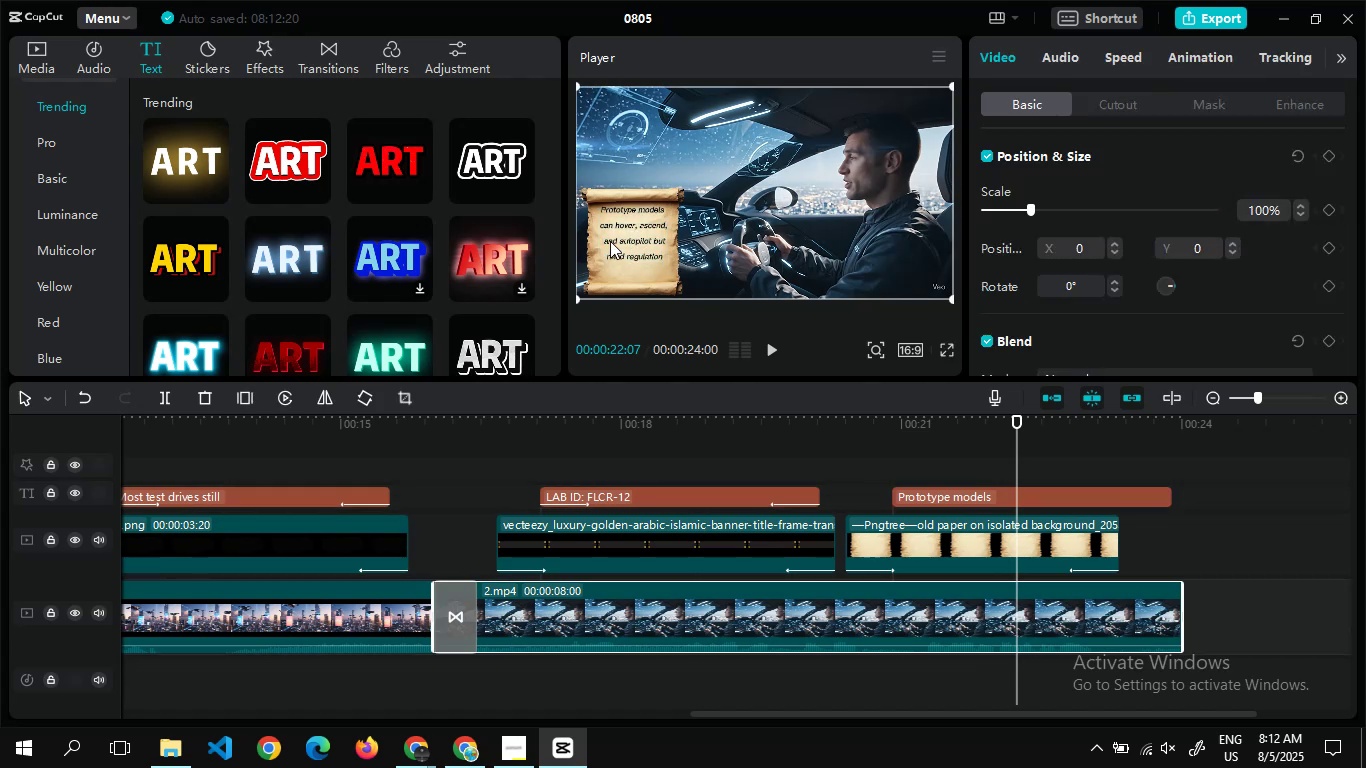 
left_click([610, 241])
 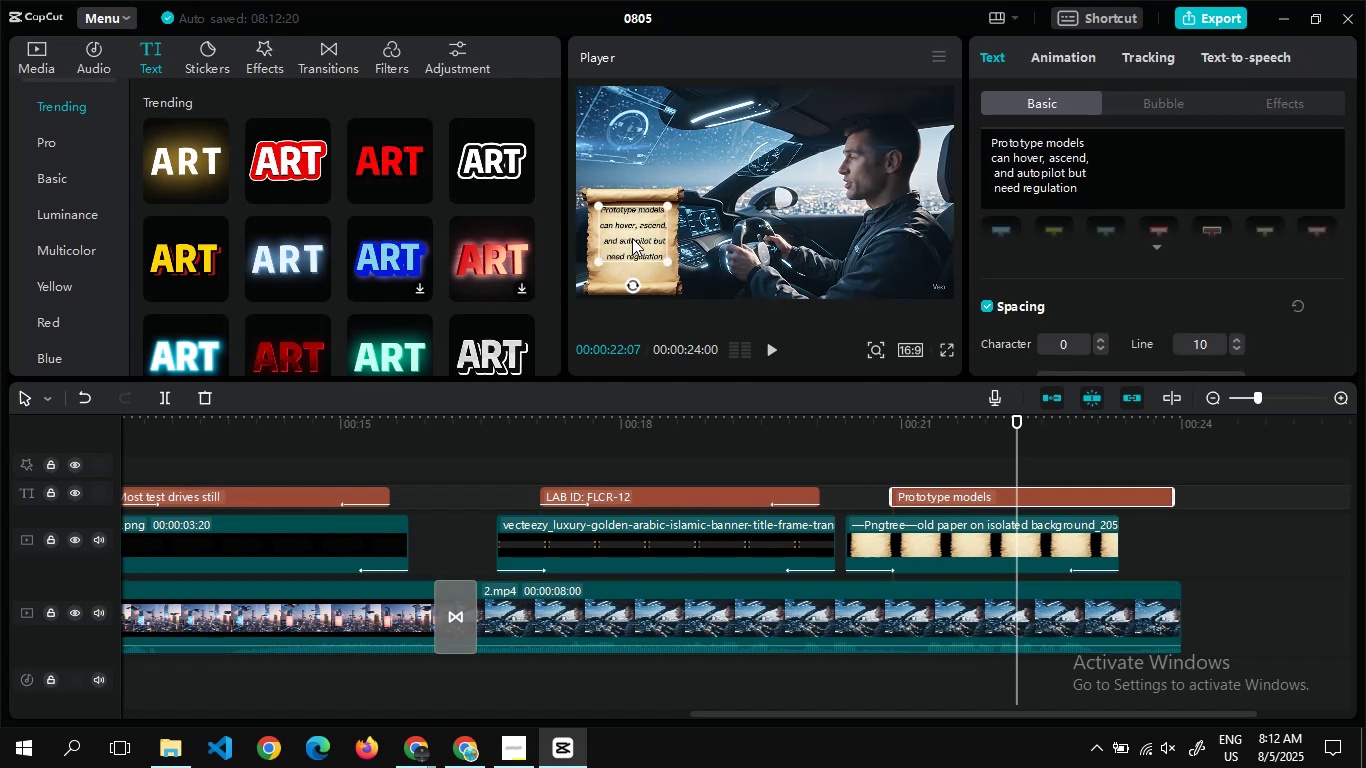 
left_click([632, 238])
 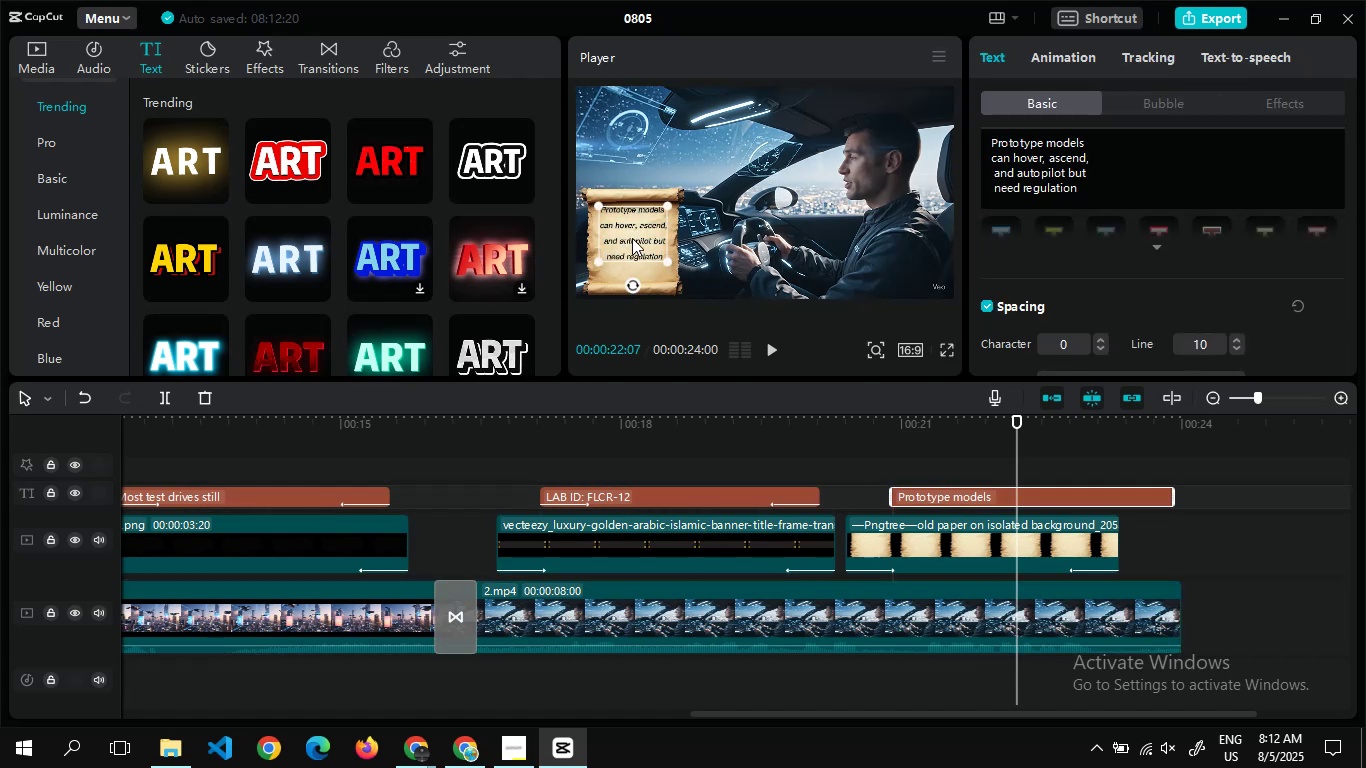 
left_click_drag(start_coordinate=[632, 238], to_coordinate=[633, 259])
 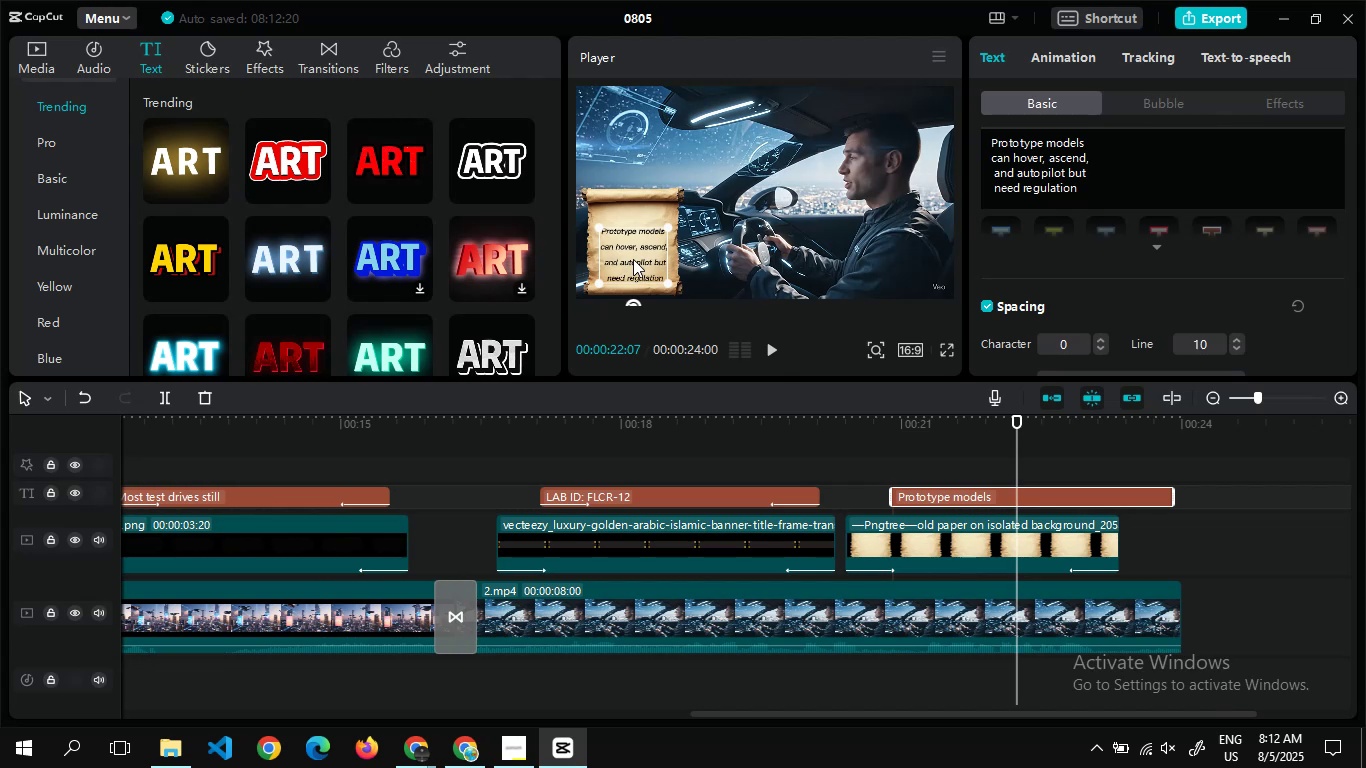 
left_click_drag(start_coordinate=[633, 259], to_coordinate=[633, 249])
 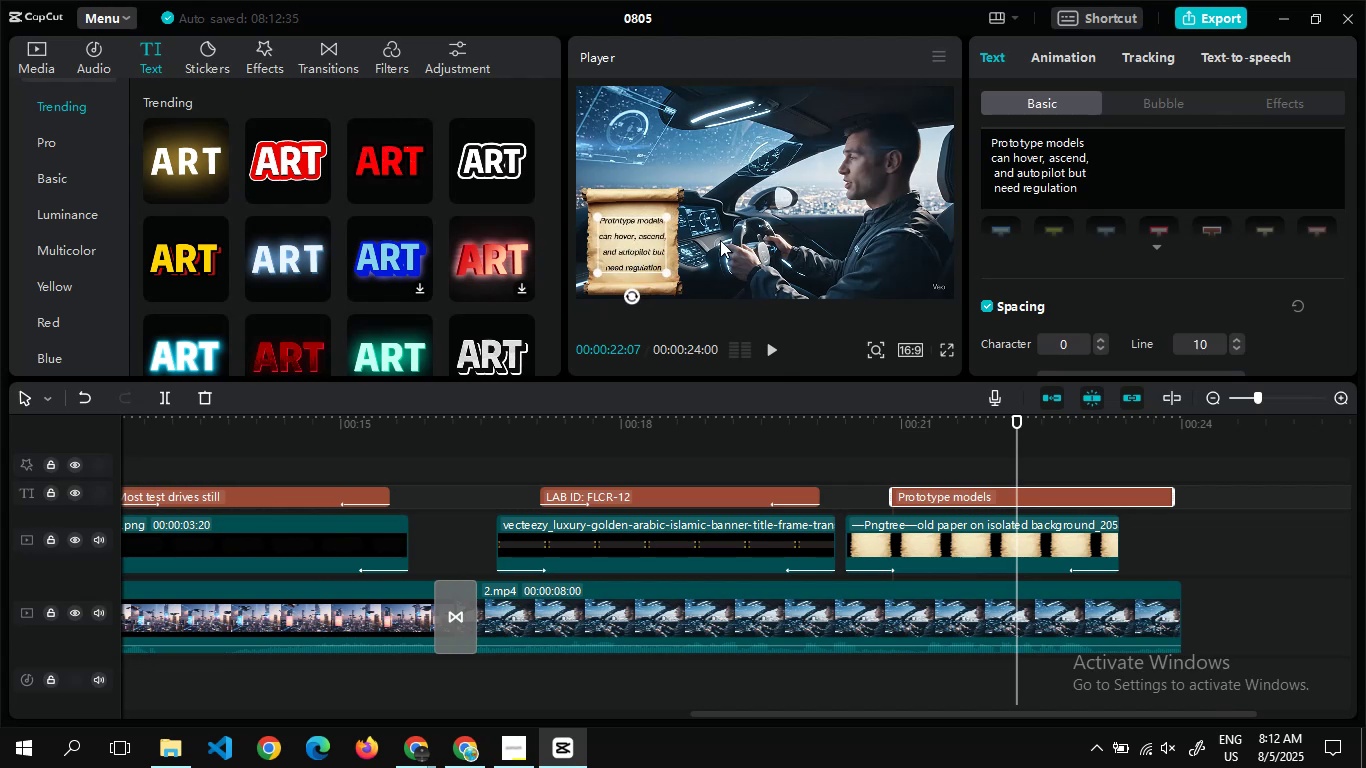 
left_click([720, 240])
 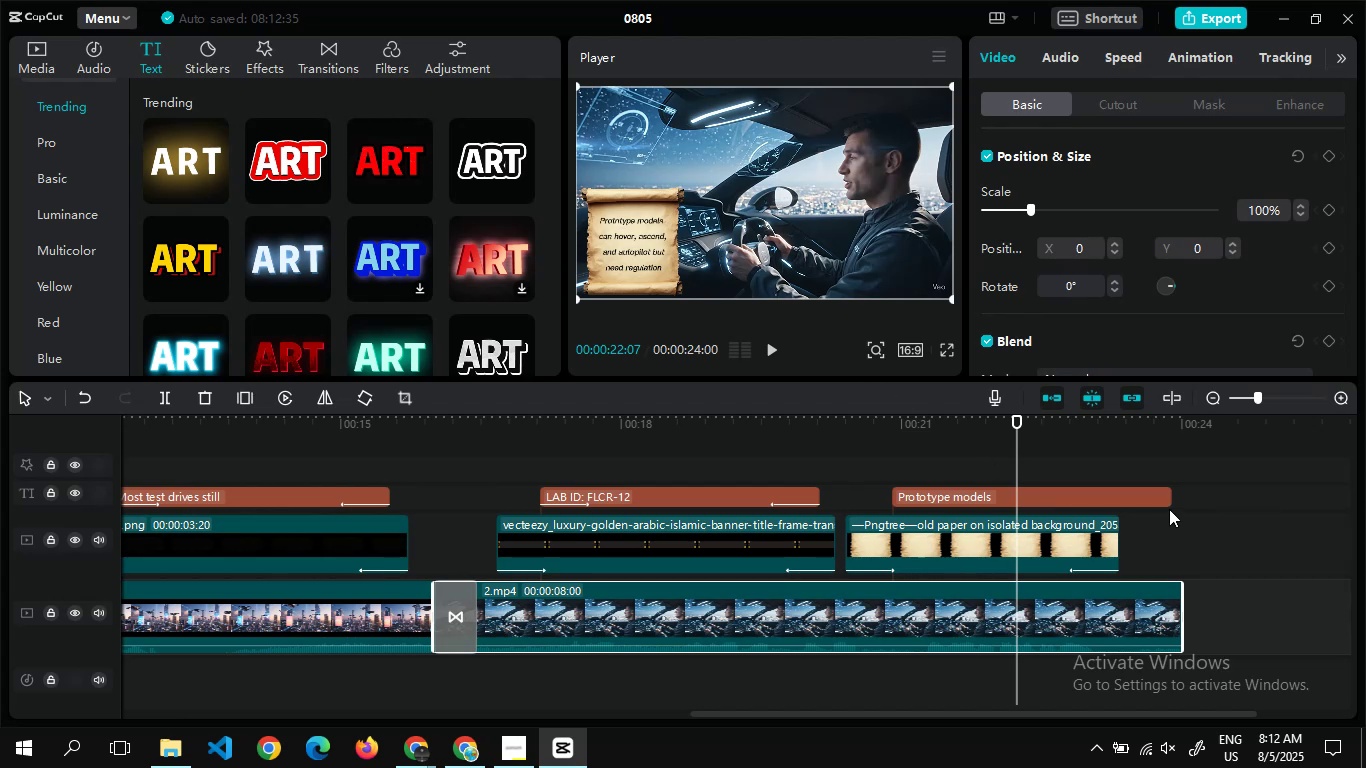 
left_click_drag(start_coordinate=[1169, 497], to_coordinate=[1095, 501])
 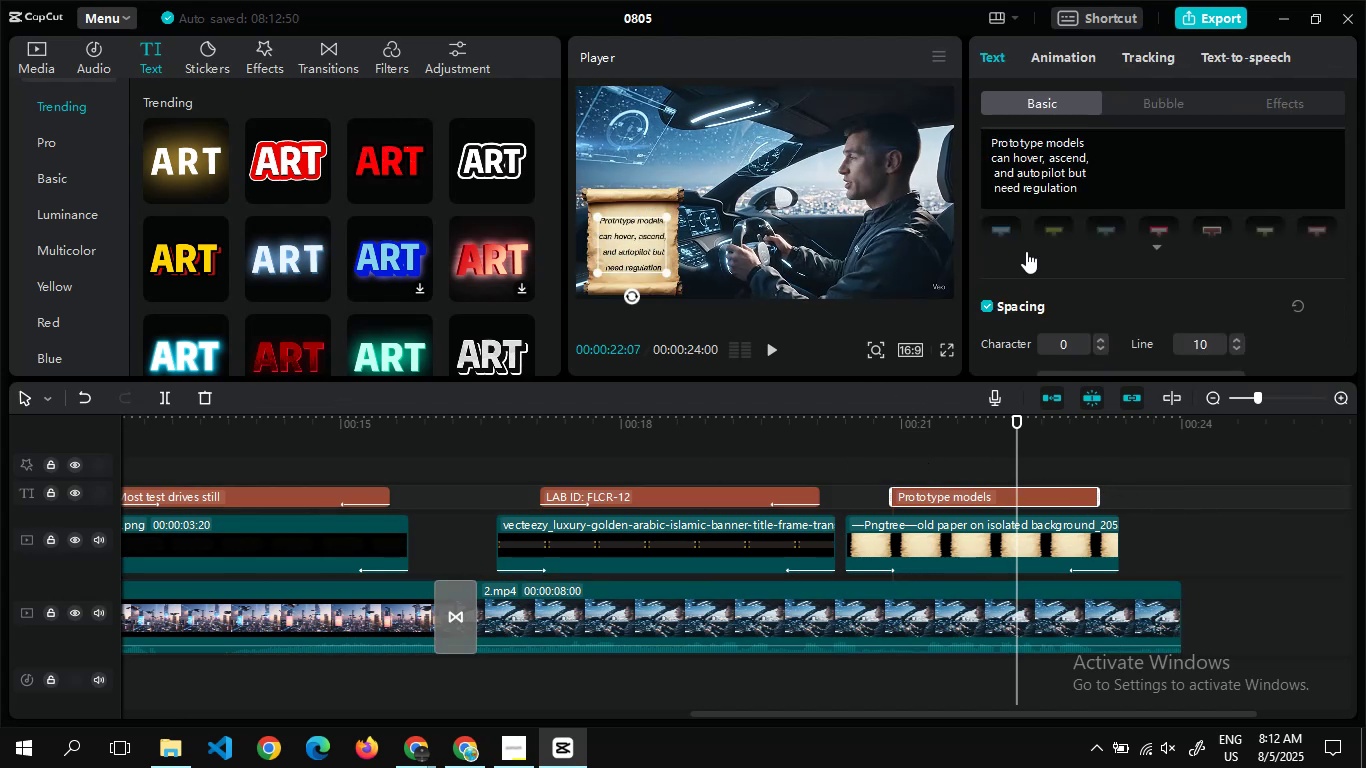 
left_click([1071, 52])
 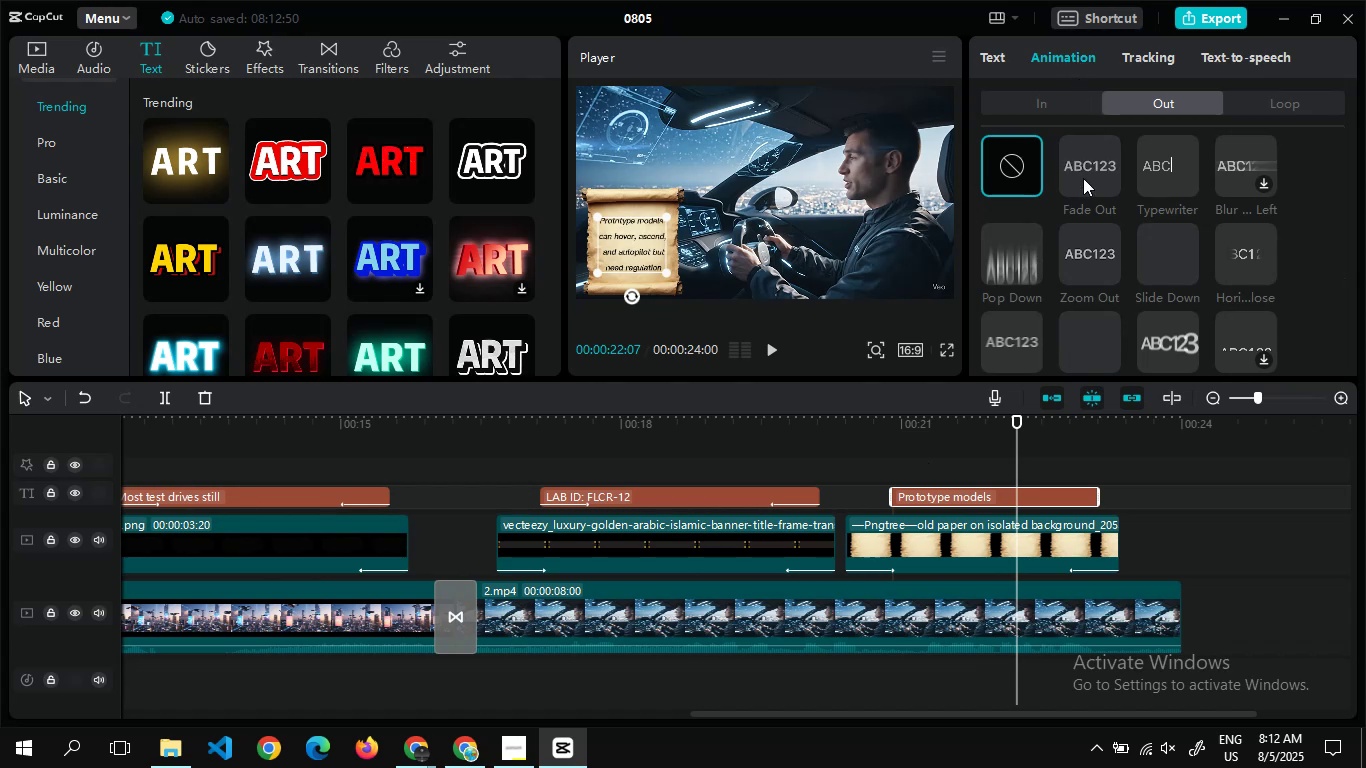 
wait(7.84)
 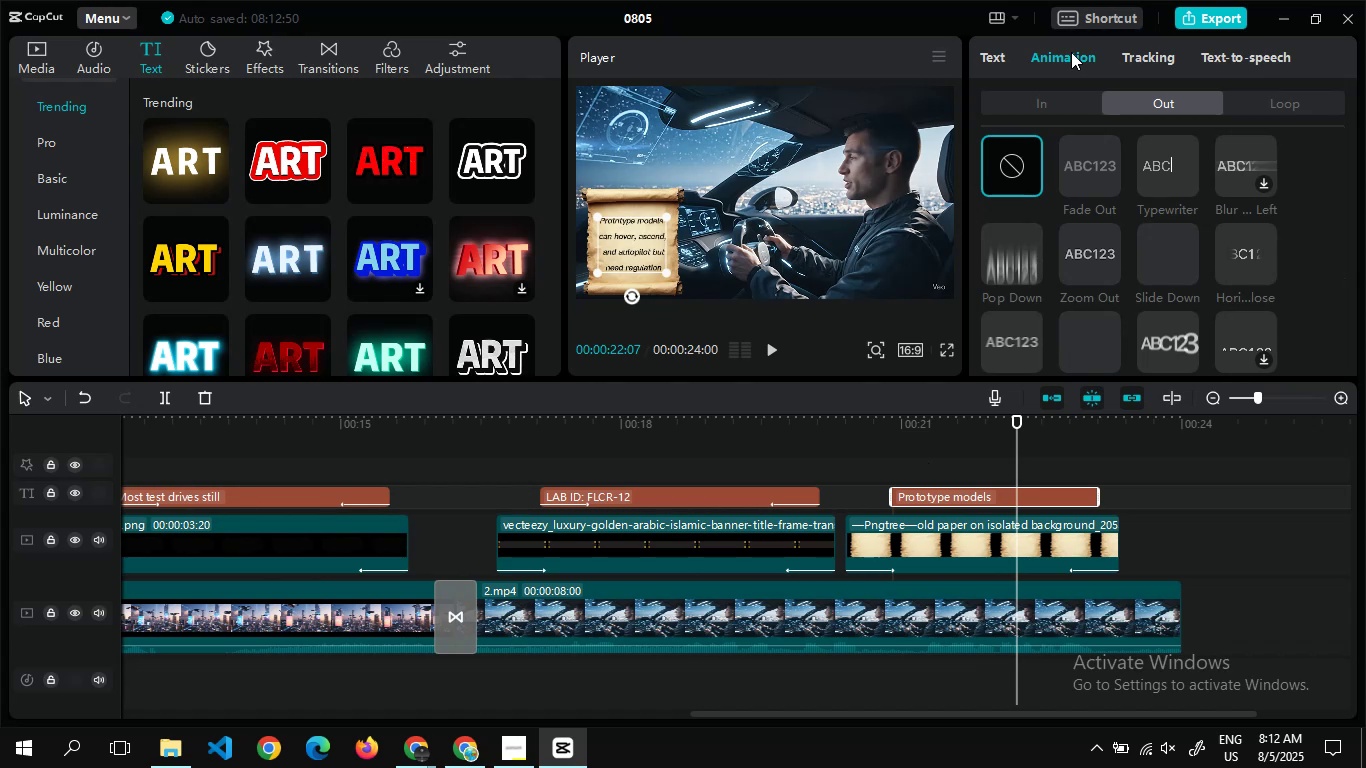 
left_click([1077, 179])
 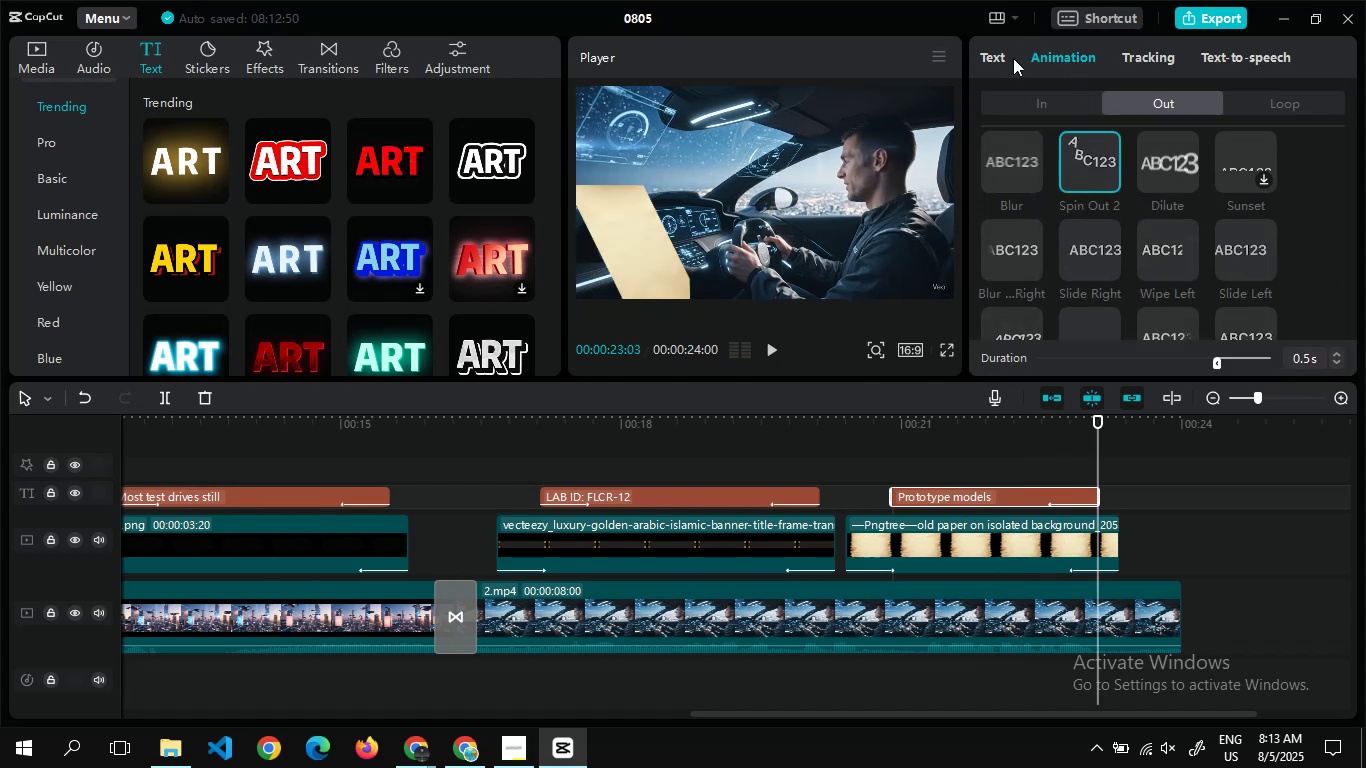 
left_click([992, 60])
 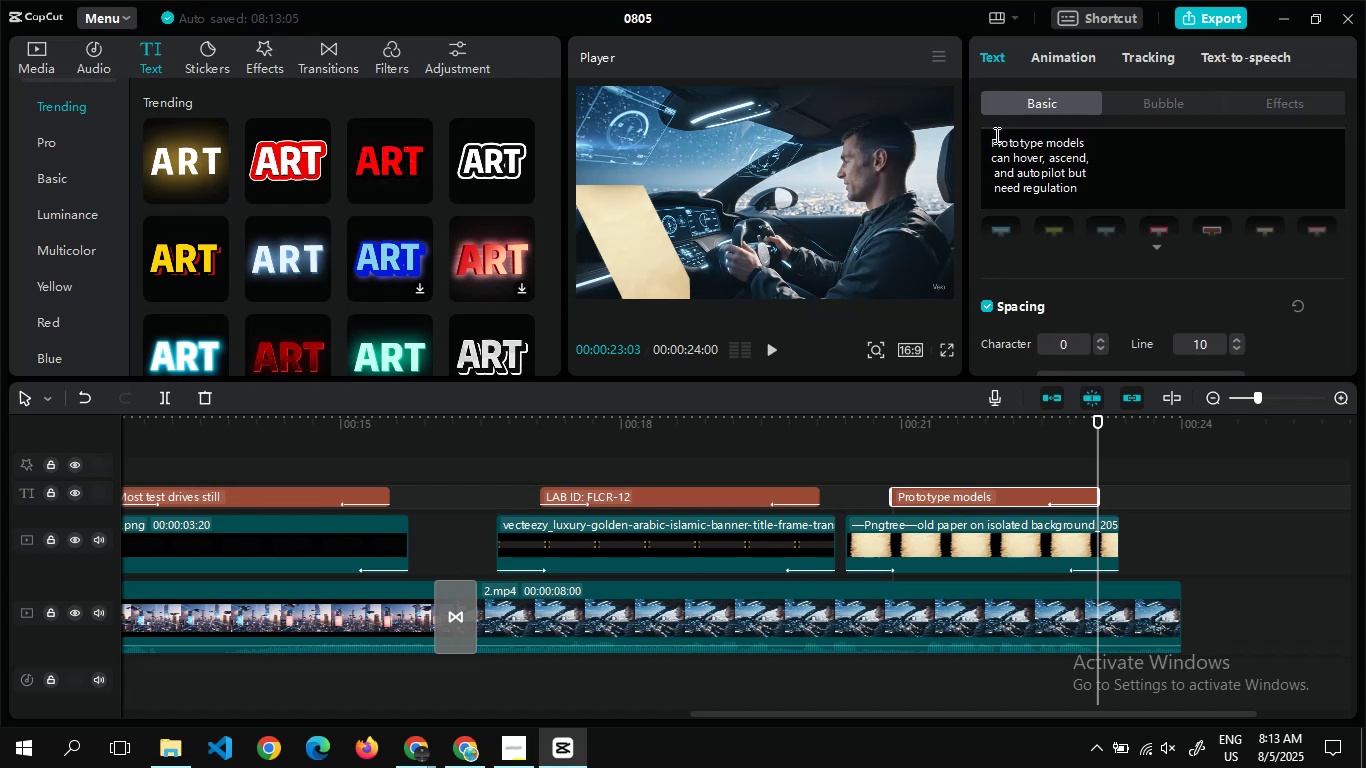 
wait(8.13)
 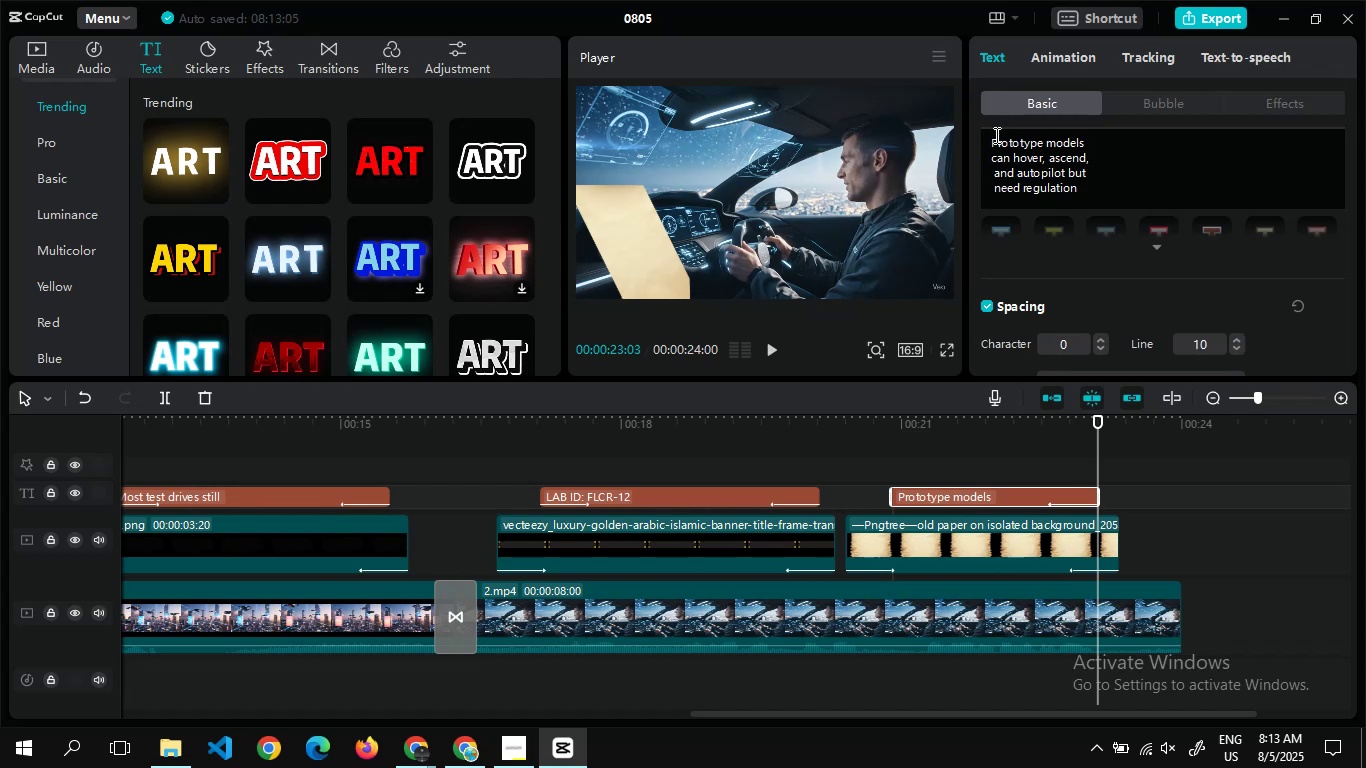 
left_click([1077, 55])
 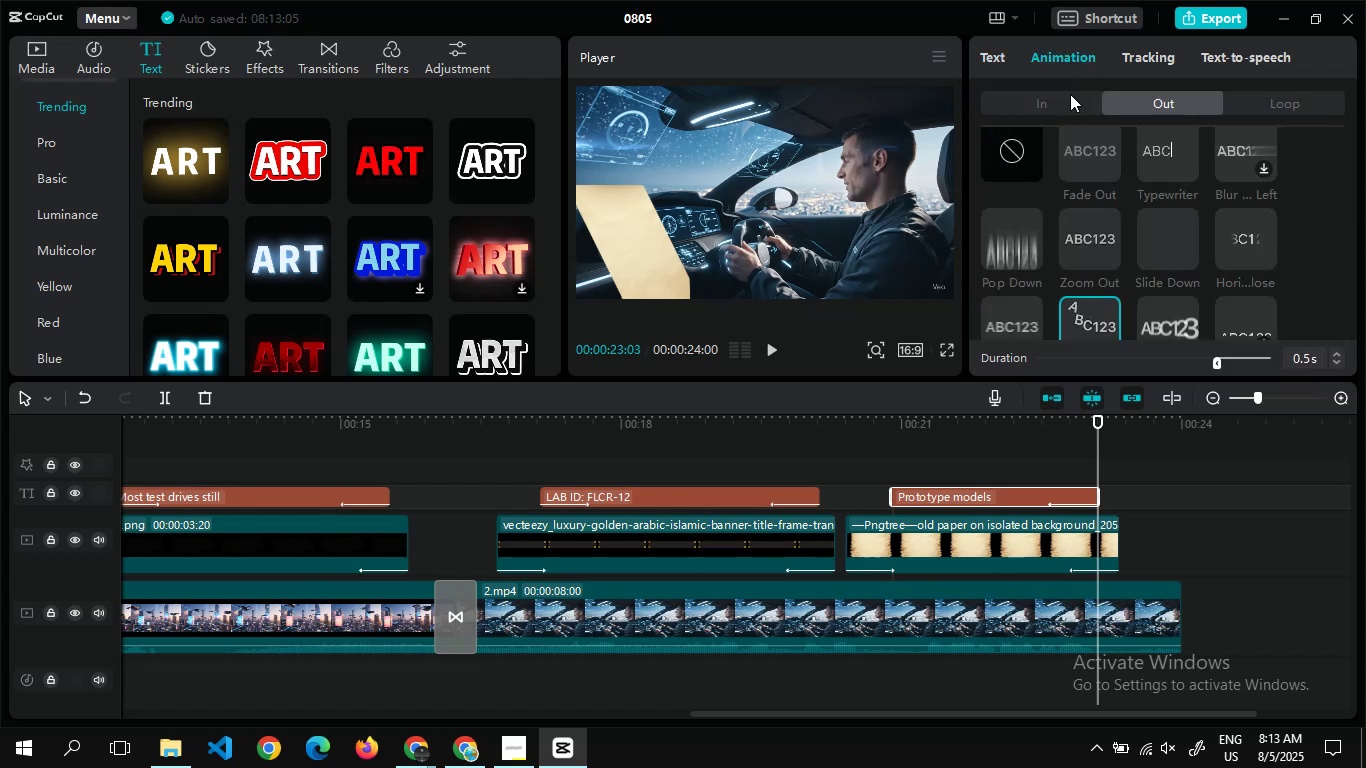 
left_click([1066, 98])
 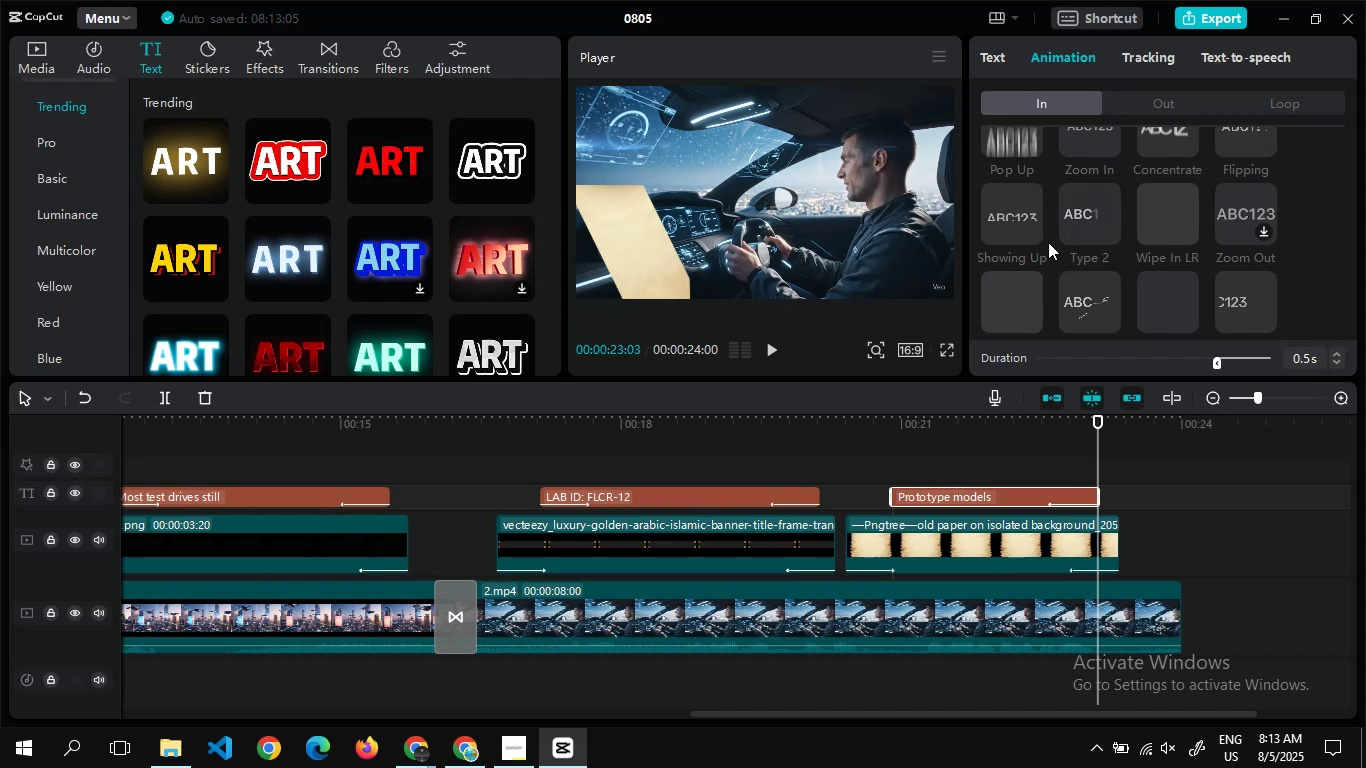 
left_click([1079, 234])
 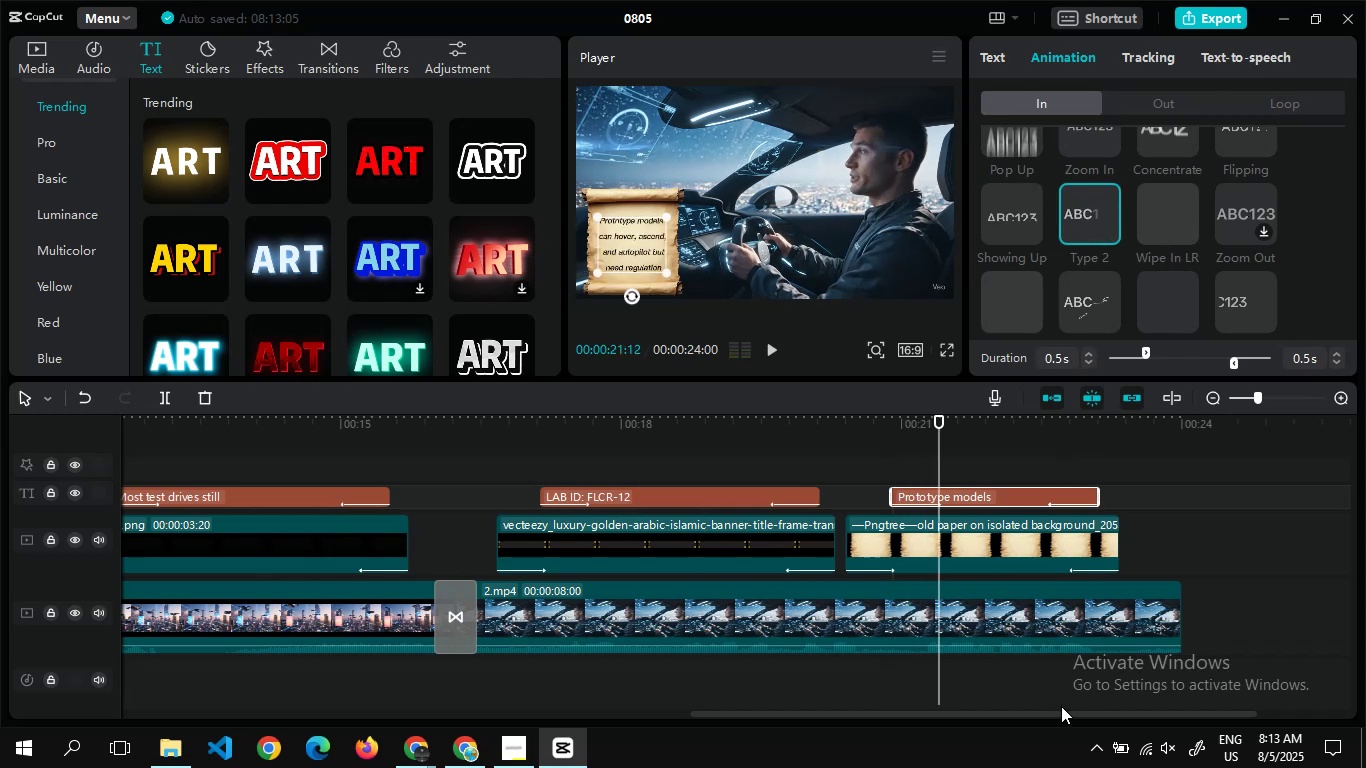 
left_click_drag(start_coordinate=[1049, 716], to_coordinate=[1107, 719])
 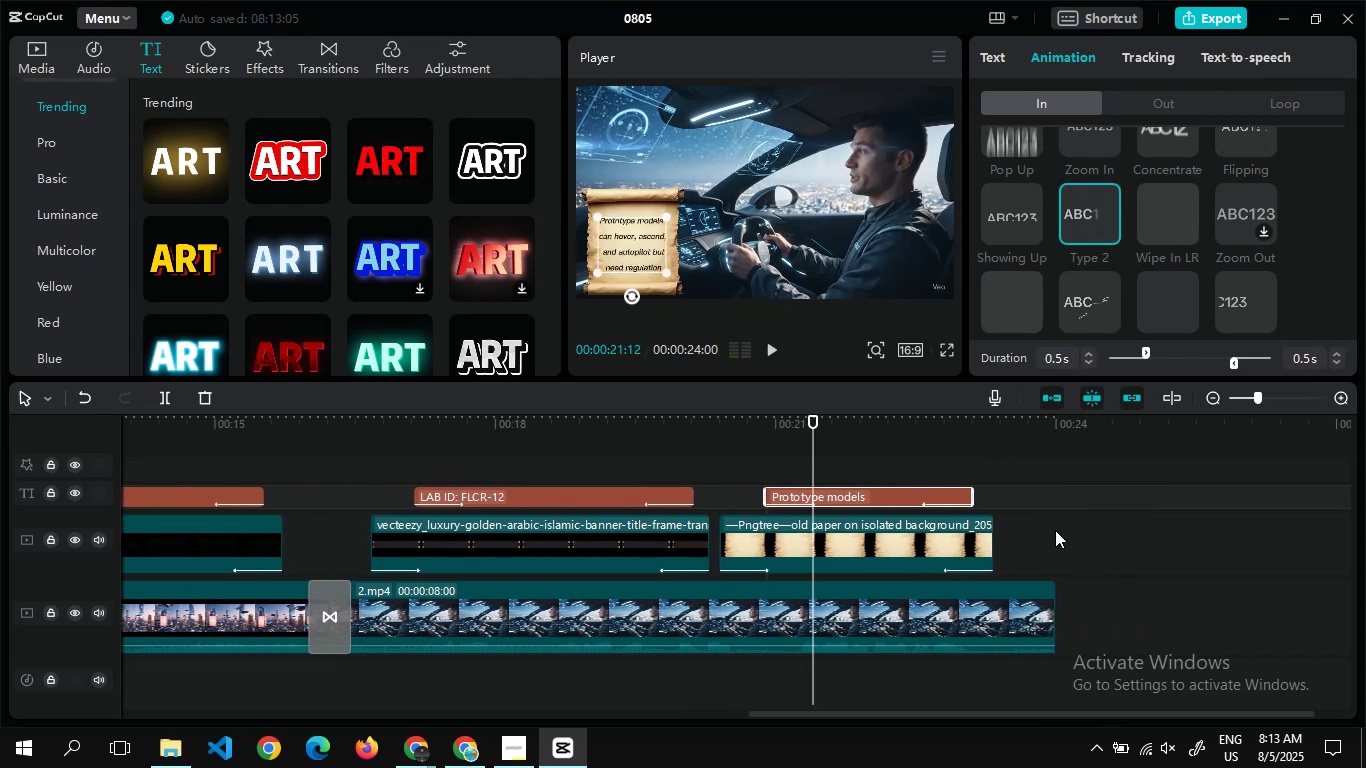 
double_click([1055, 530])
 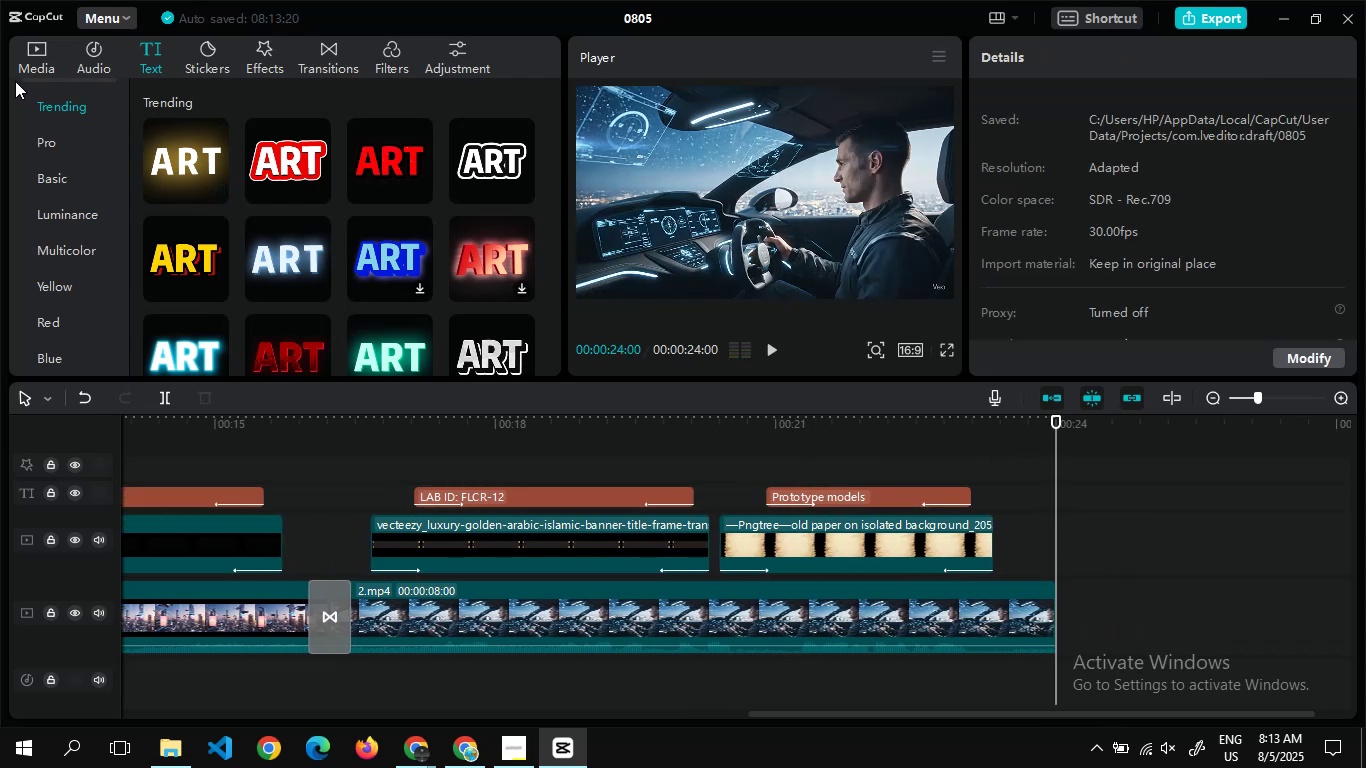 
left_click([30, 47])
 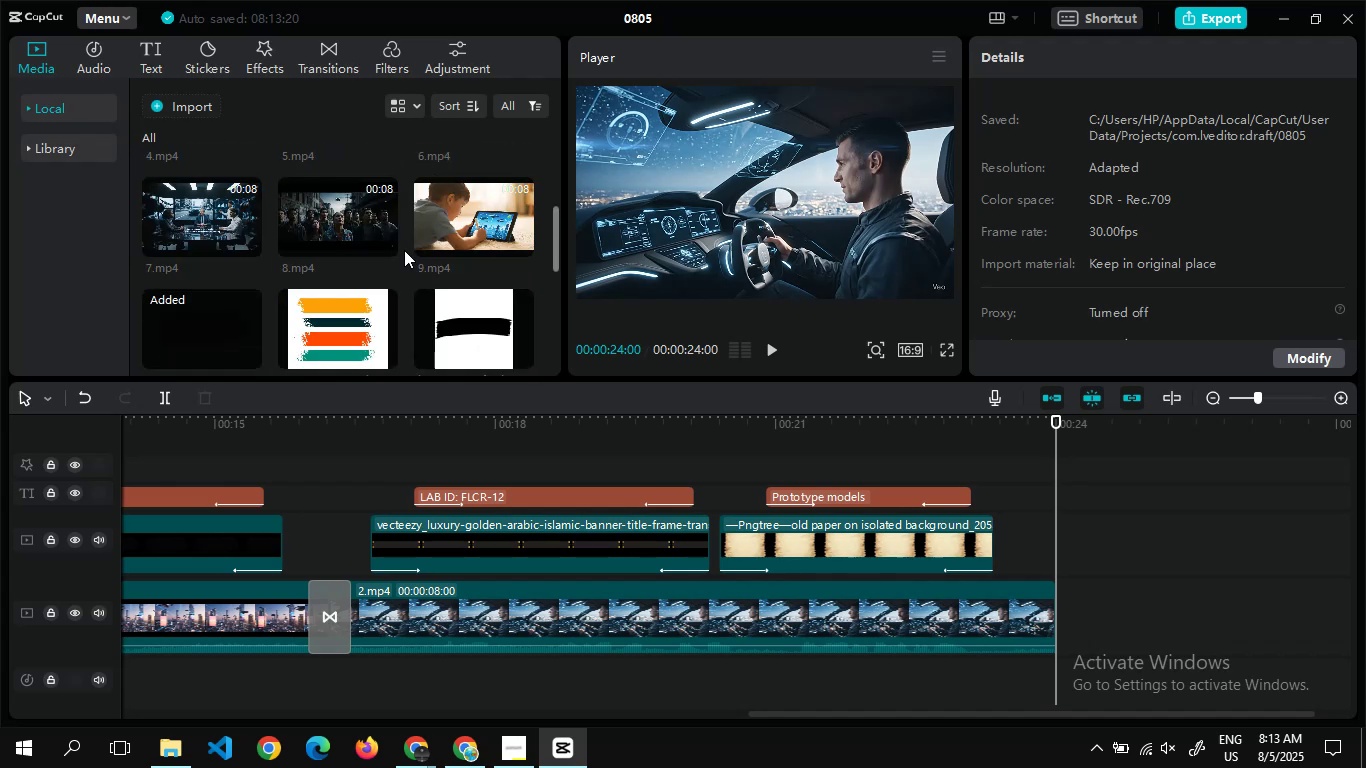 
wait(6.33)
 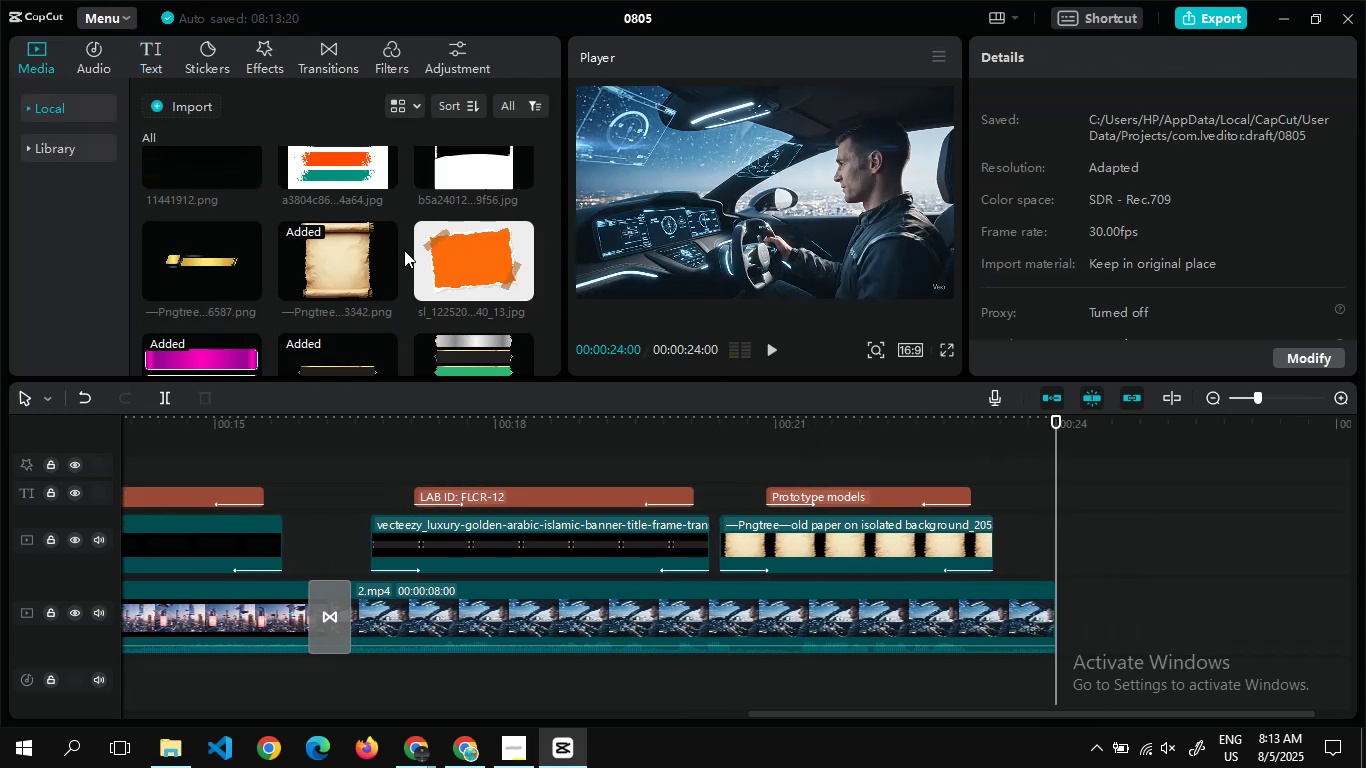 
left_click([457, 178])
 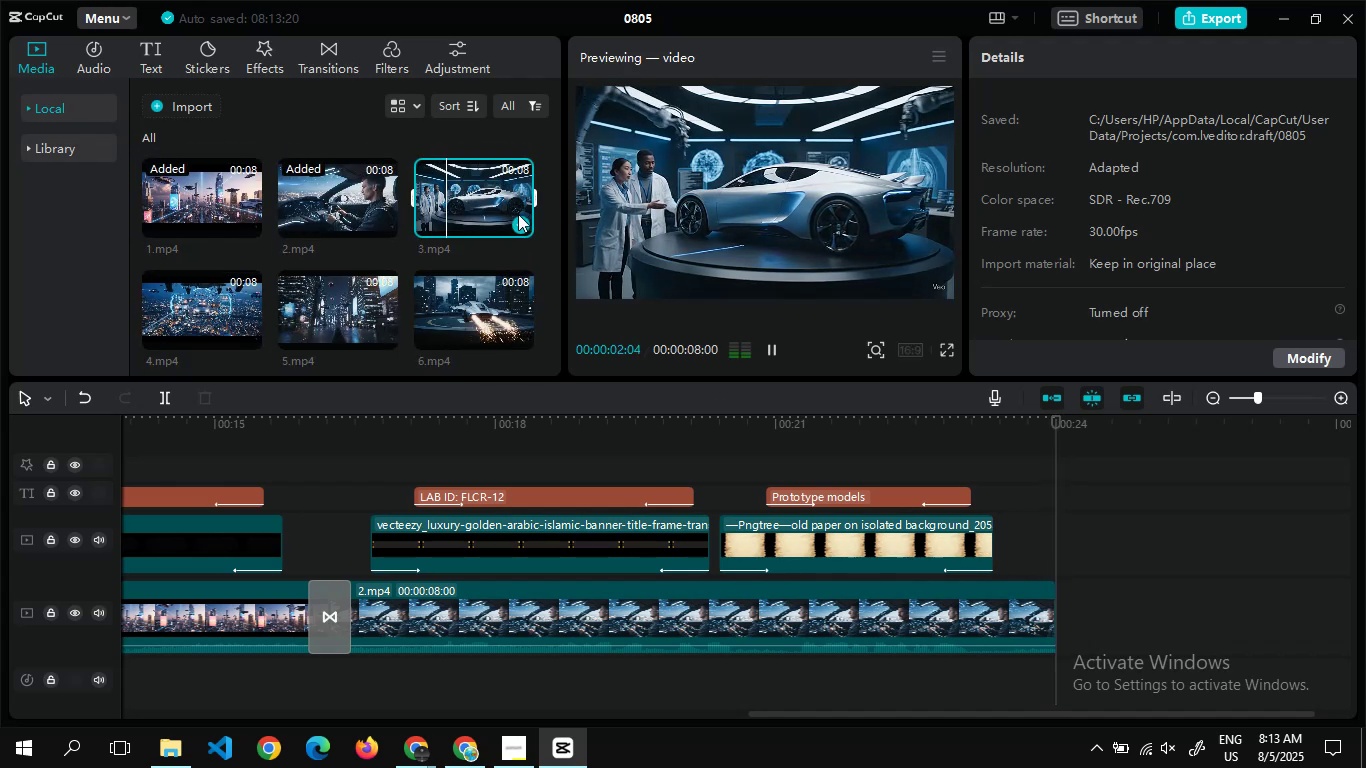 
left_click([527, 226])
 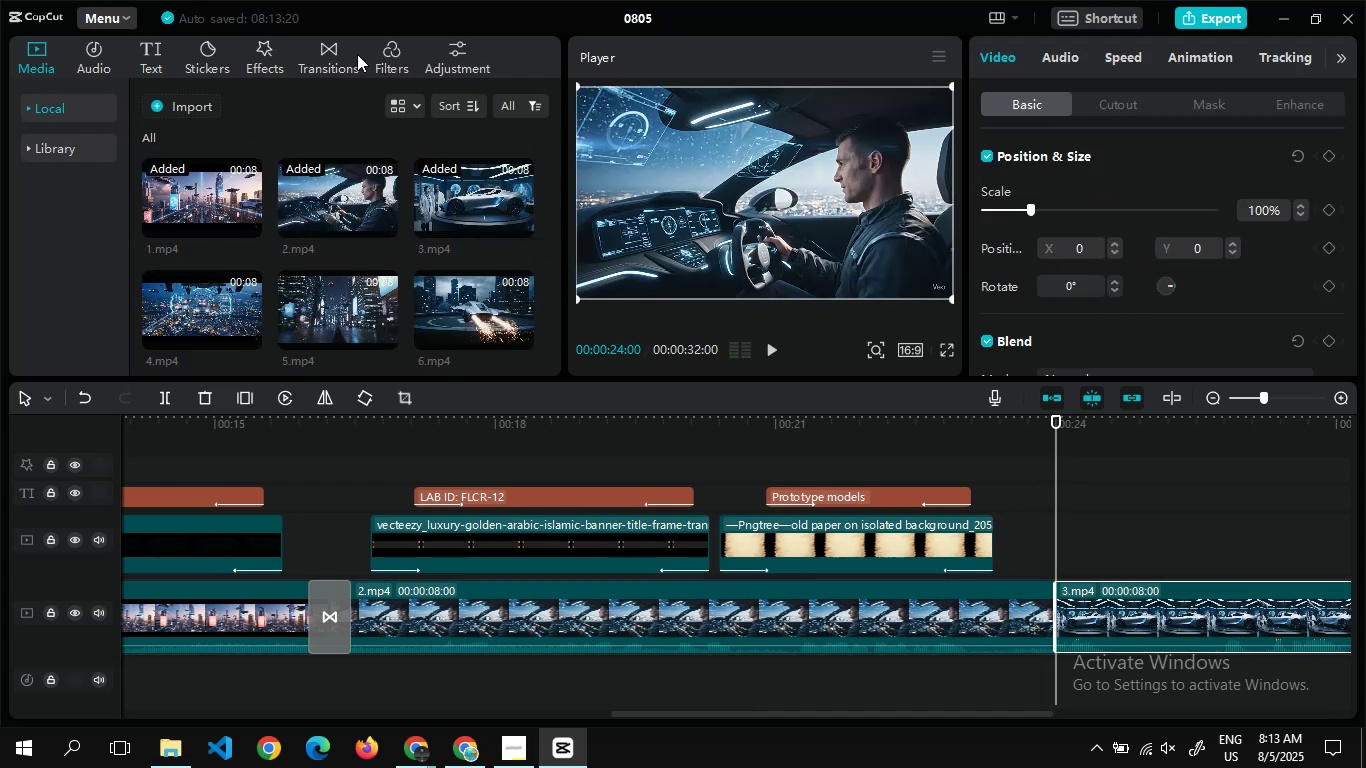 
left_click([331, 48])
 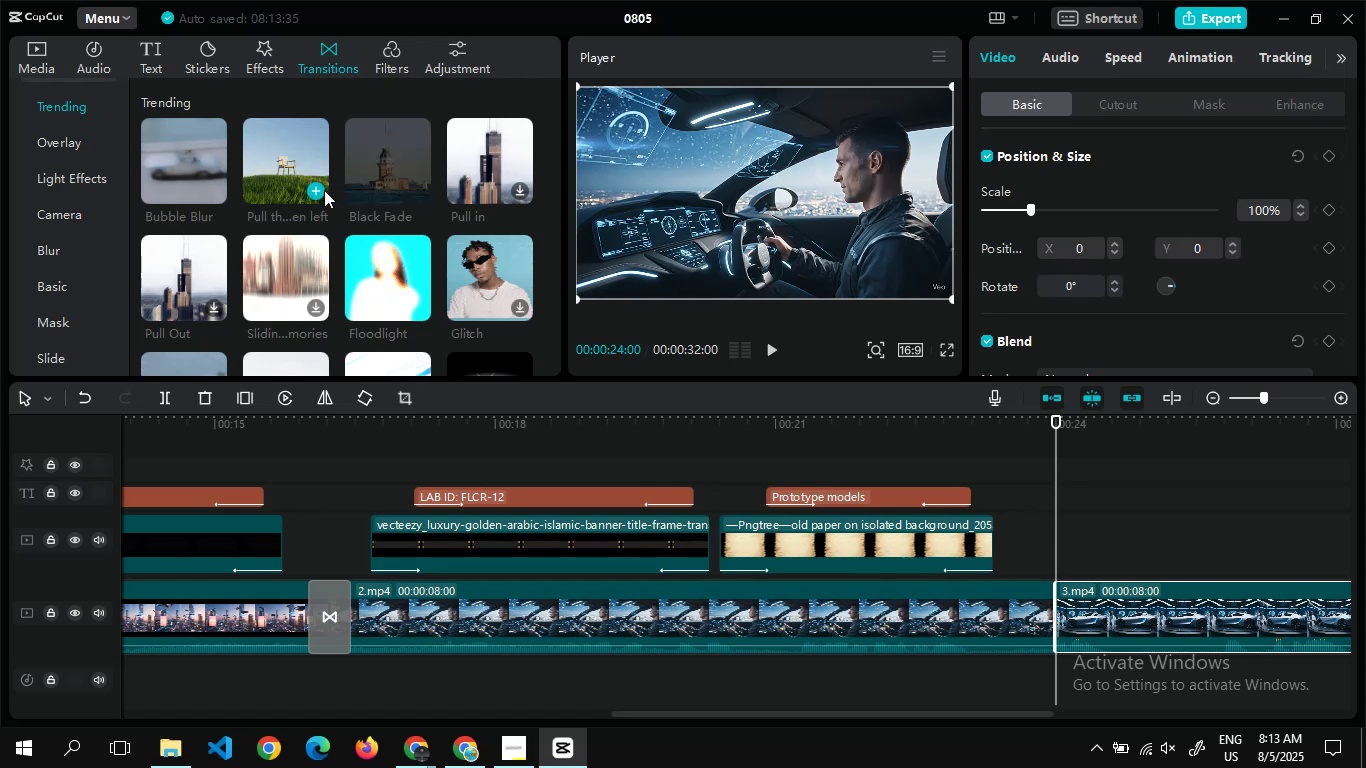 
left_click([318, 190])
 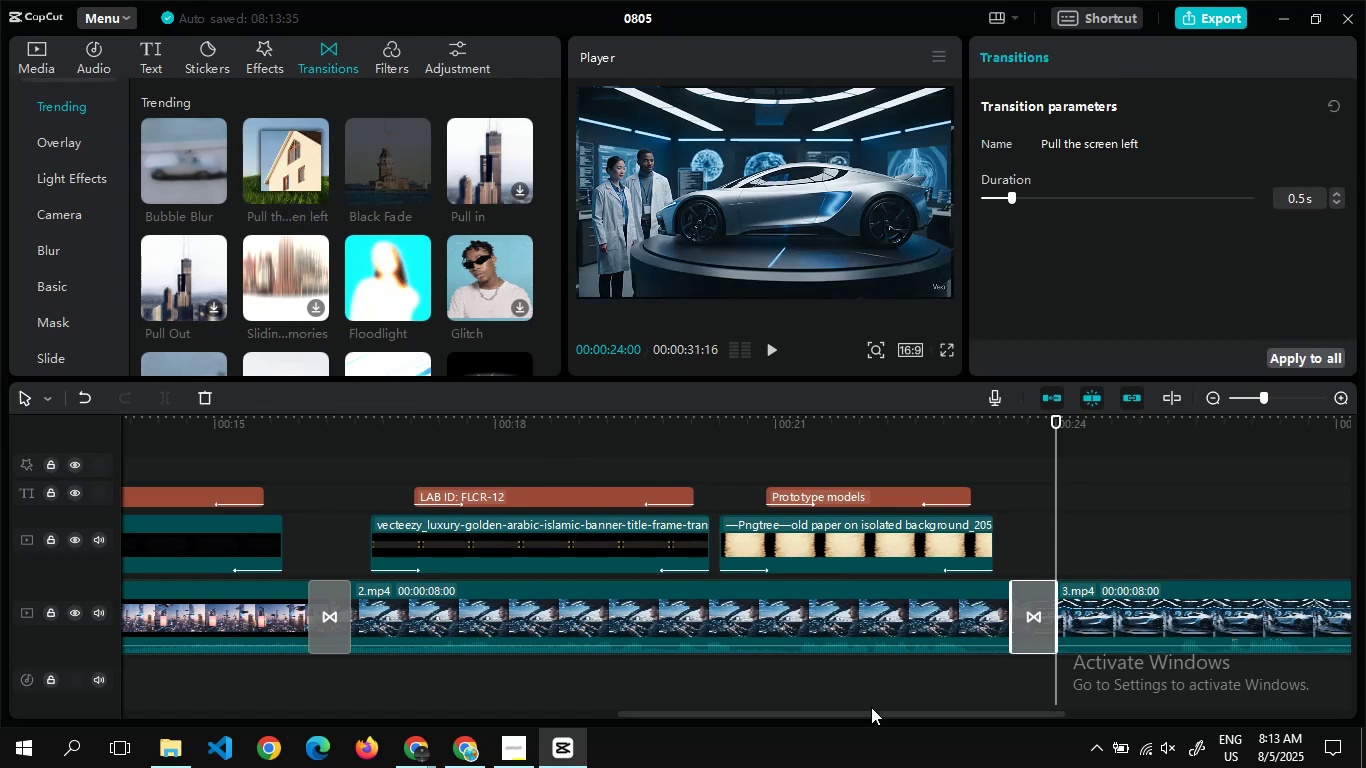 
left_click_drag(start_coordinate=[871, 716], to_coordinate=[462, 591])
 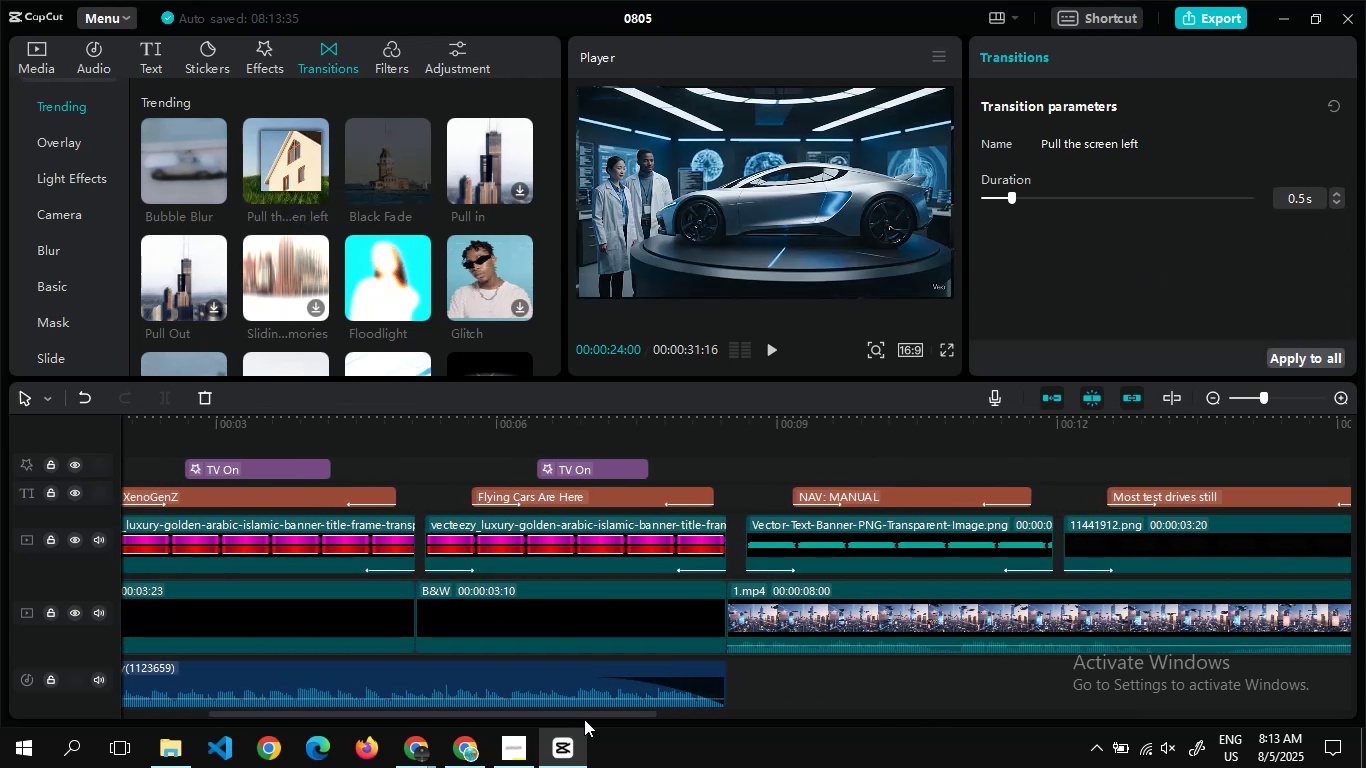 
left_click_drag(start_coordinate=[584, 716], to_coordinate=[303, 653])
 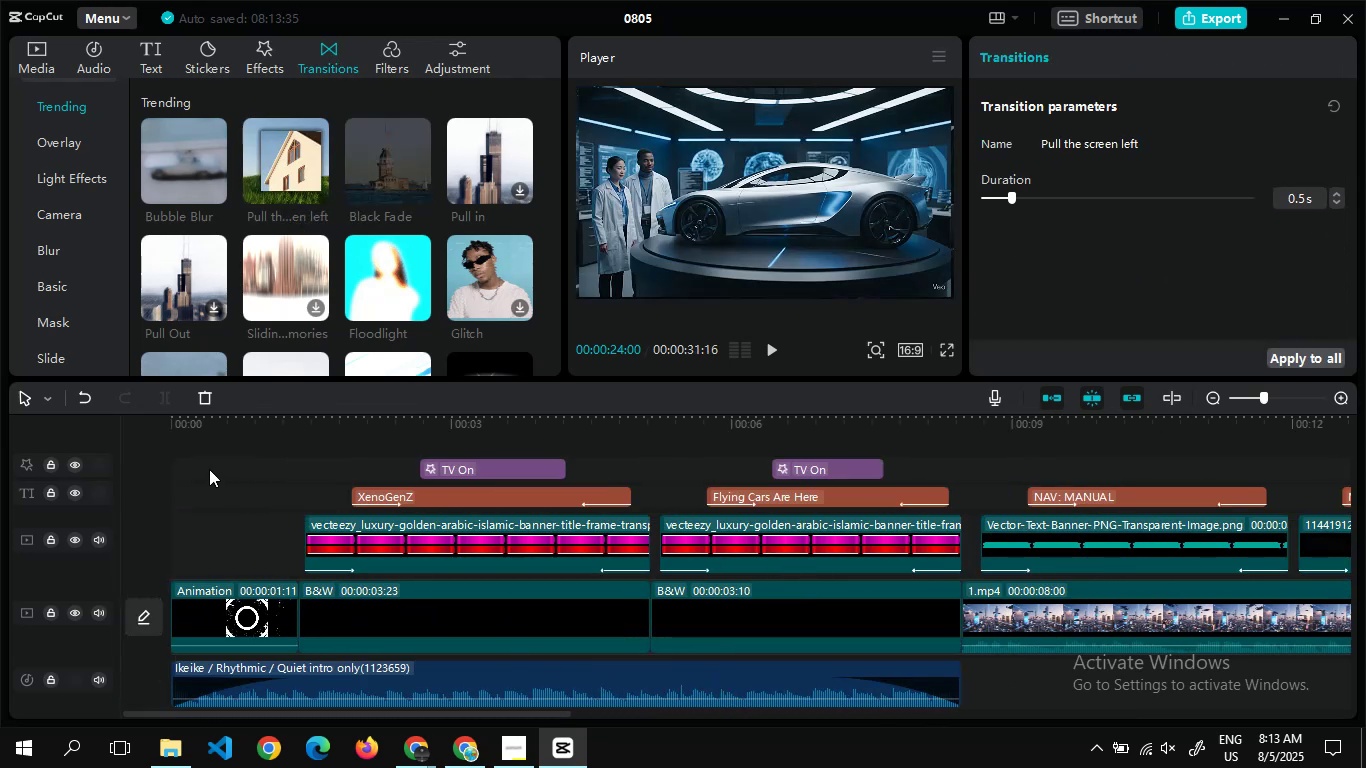 
double_click([209, 469])
 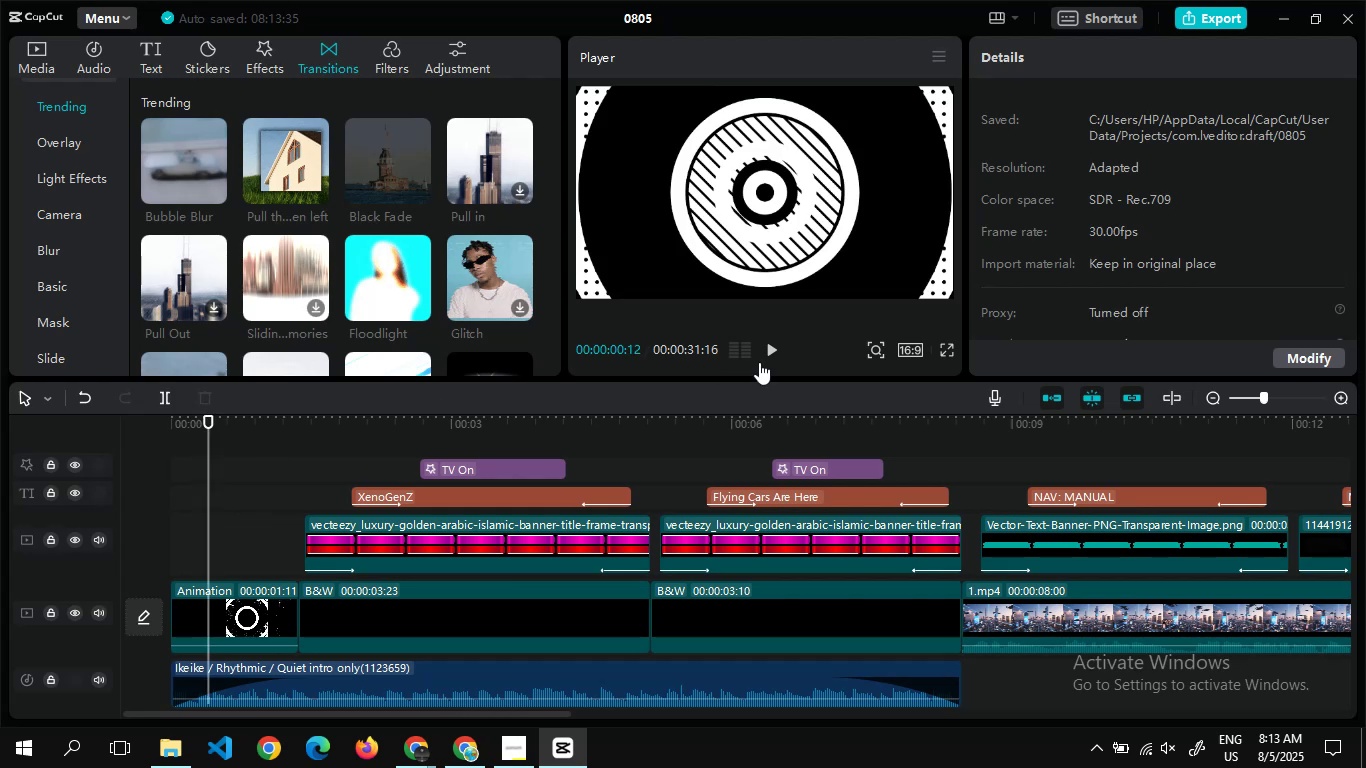 
left_click([772, 353])
 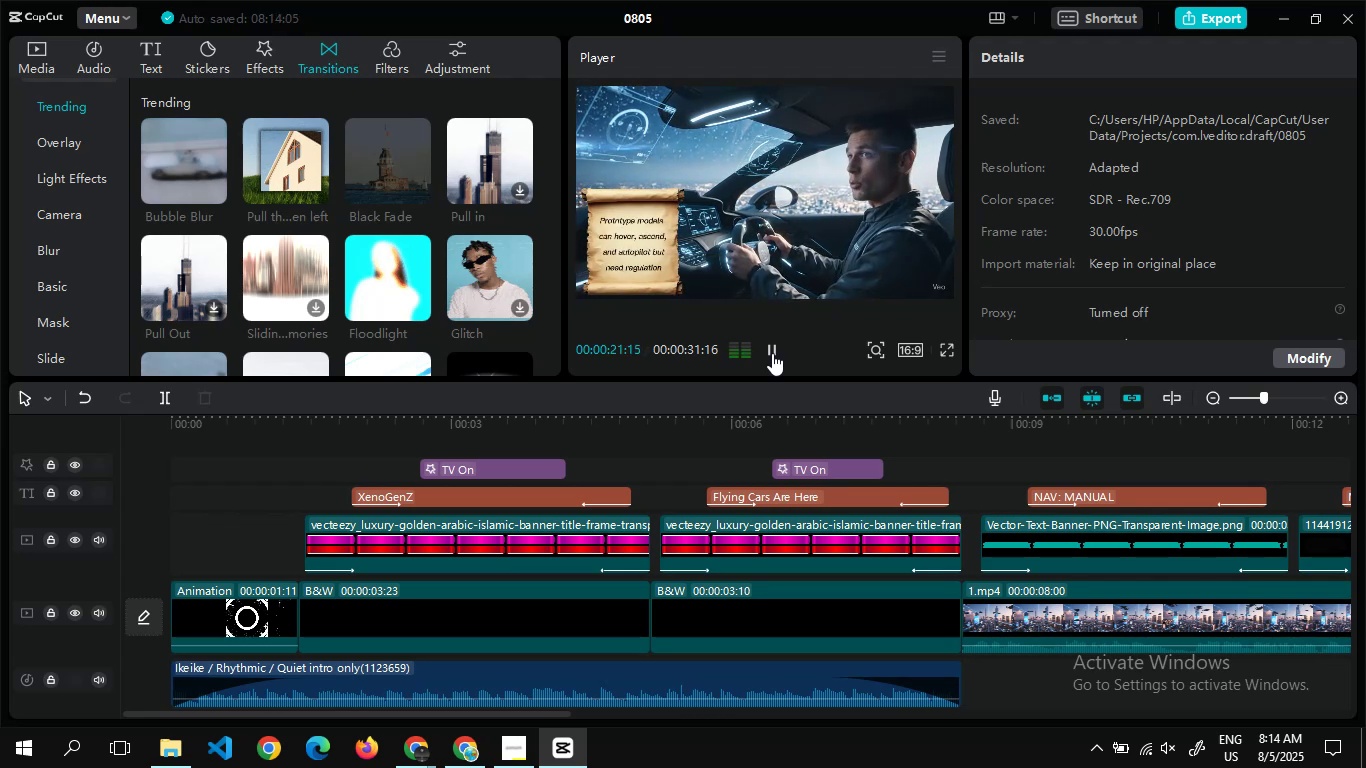 
wait(26.31)
 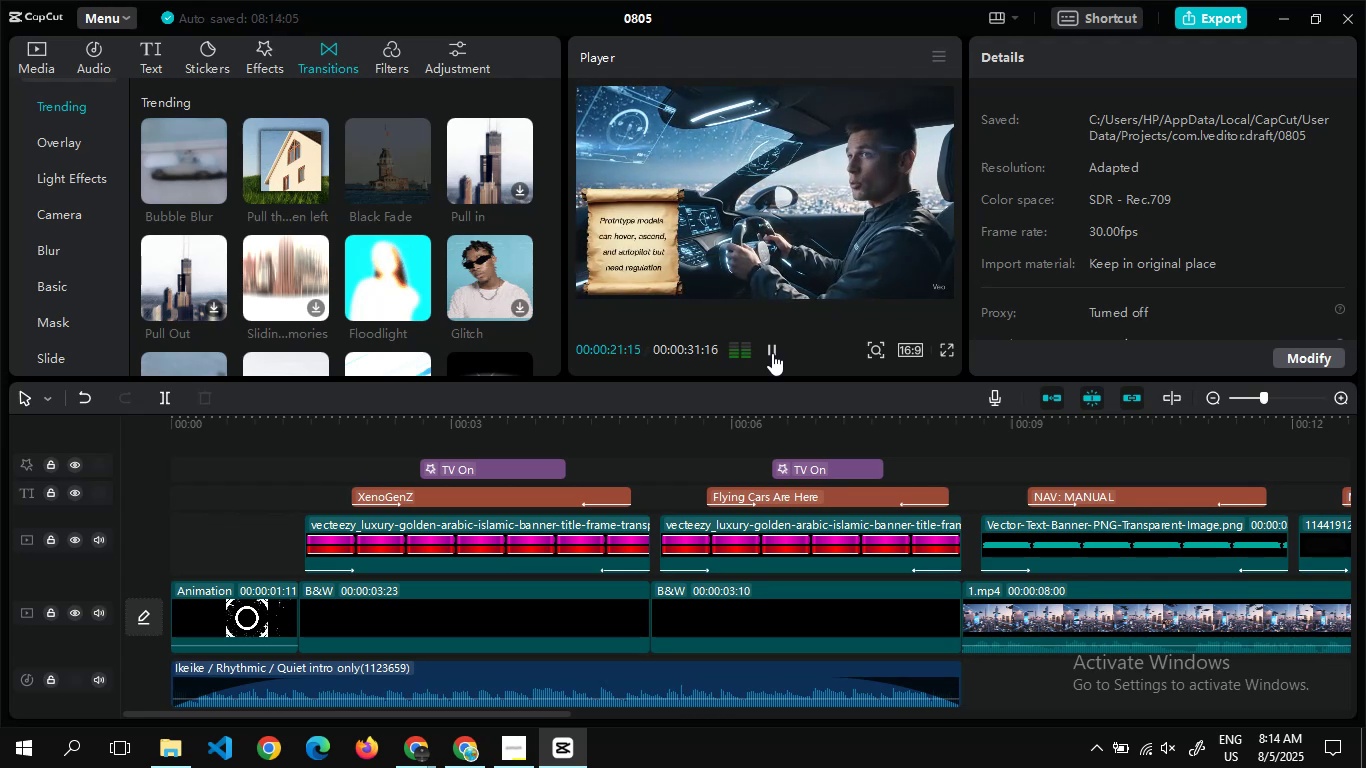 
left_click([772, 346])
 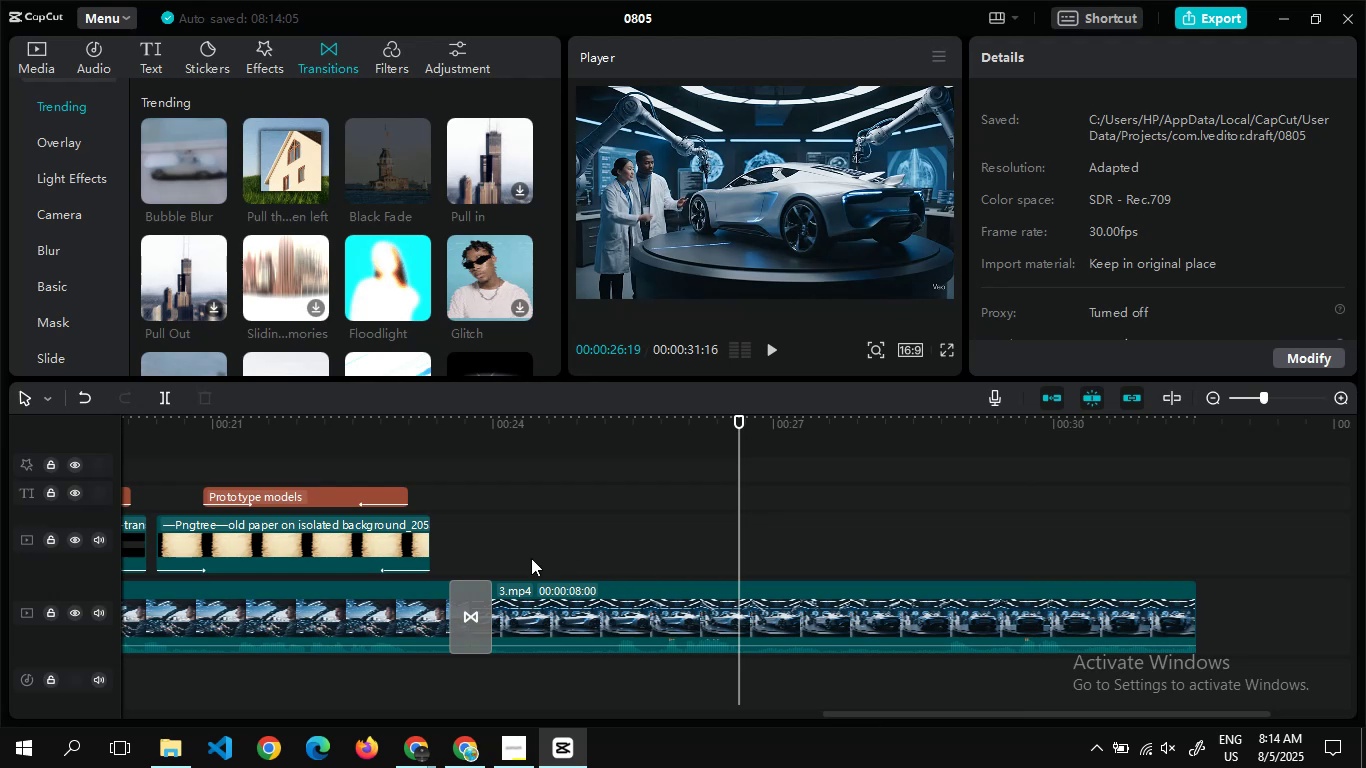 
double_click([500, 556])
 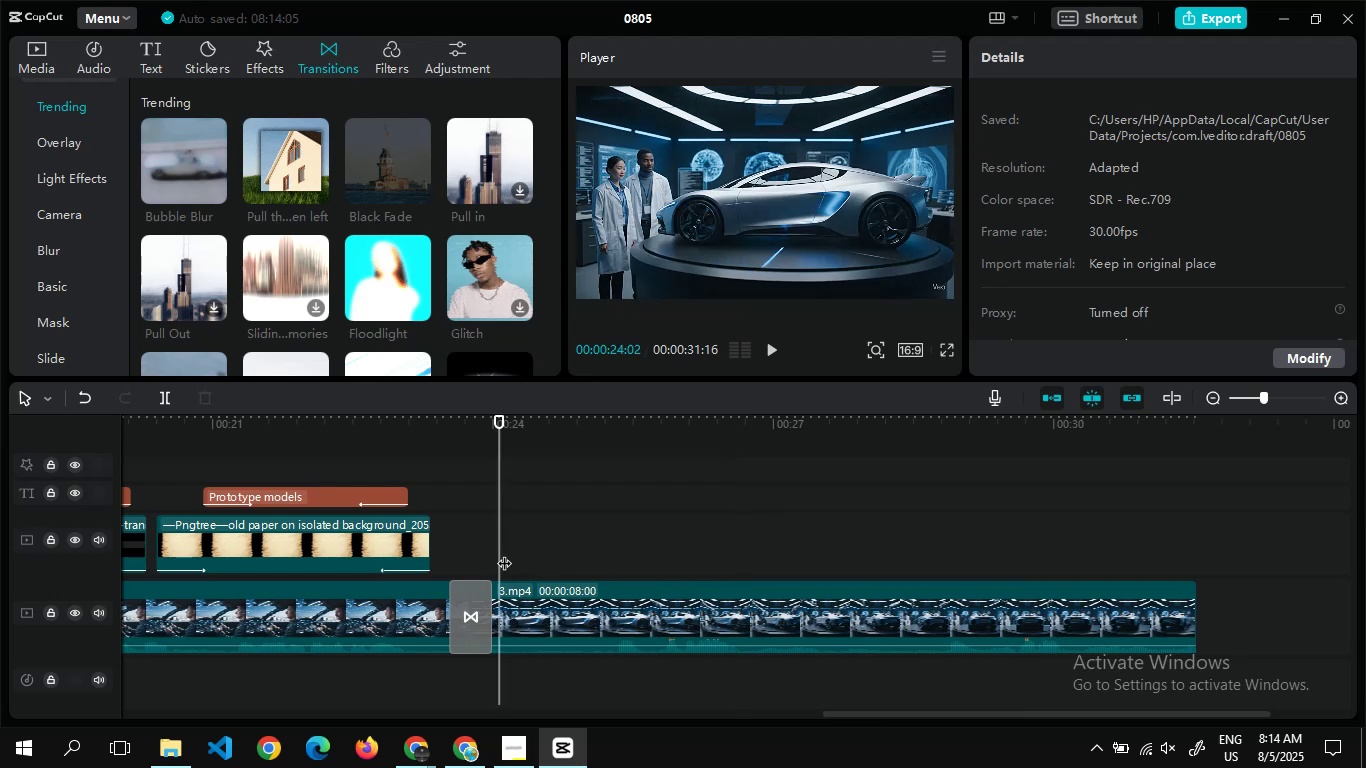 
double_click([504, 553])
 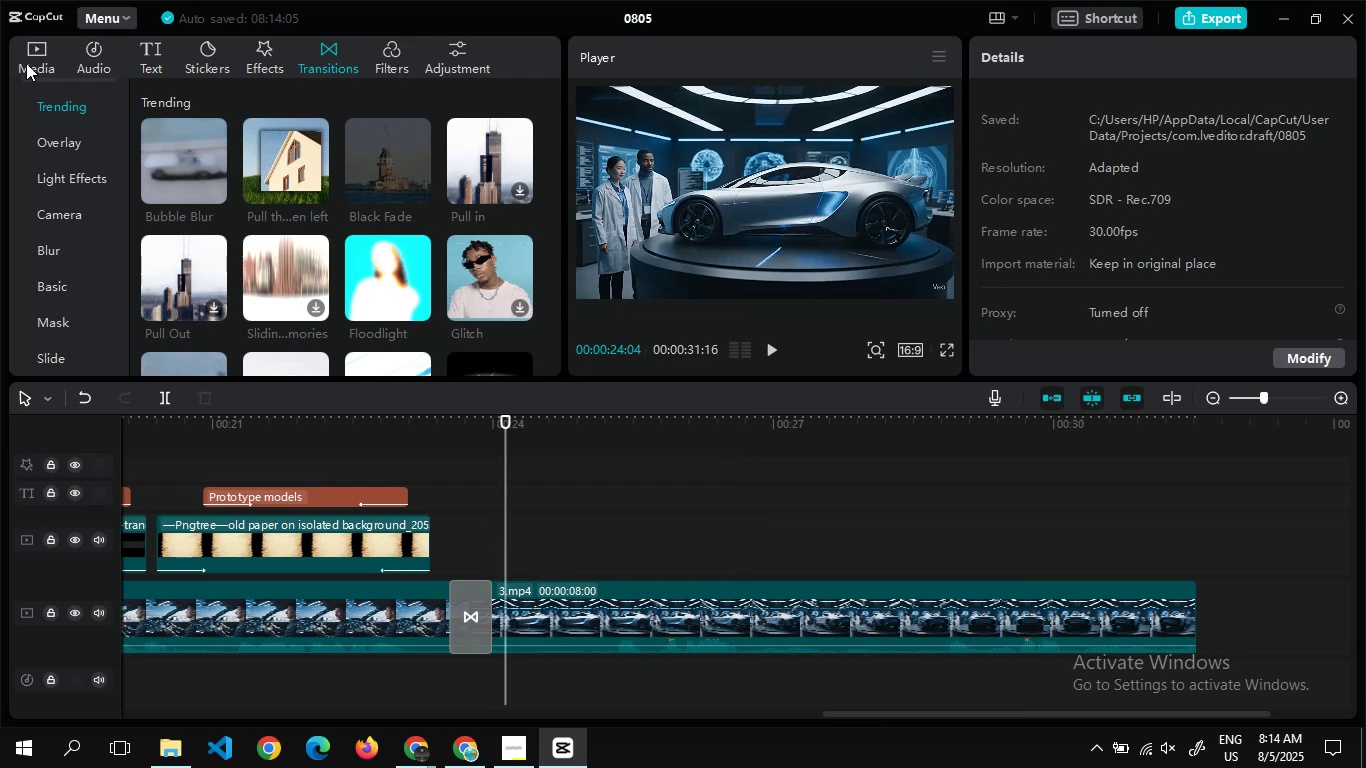 
left_click([27, 60])
 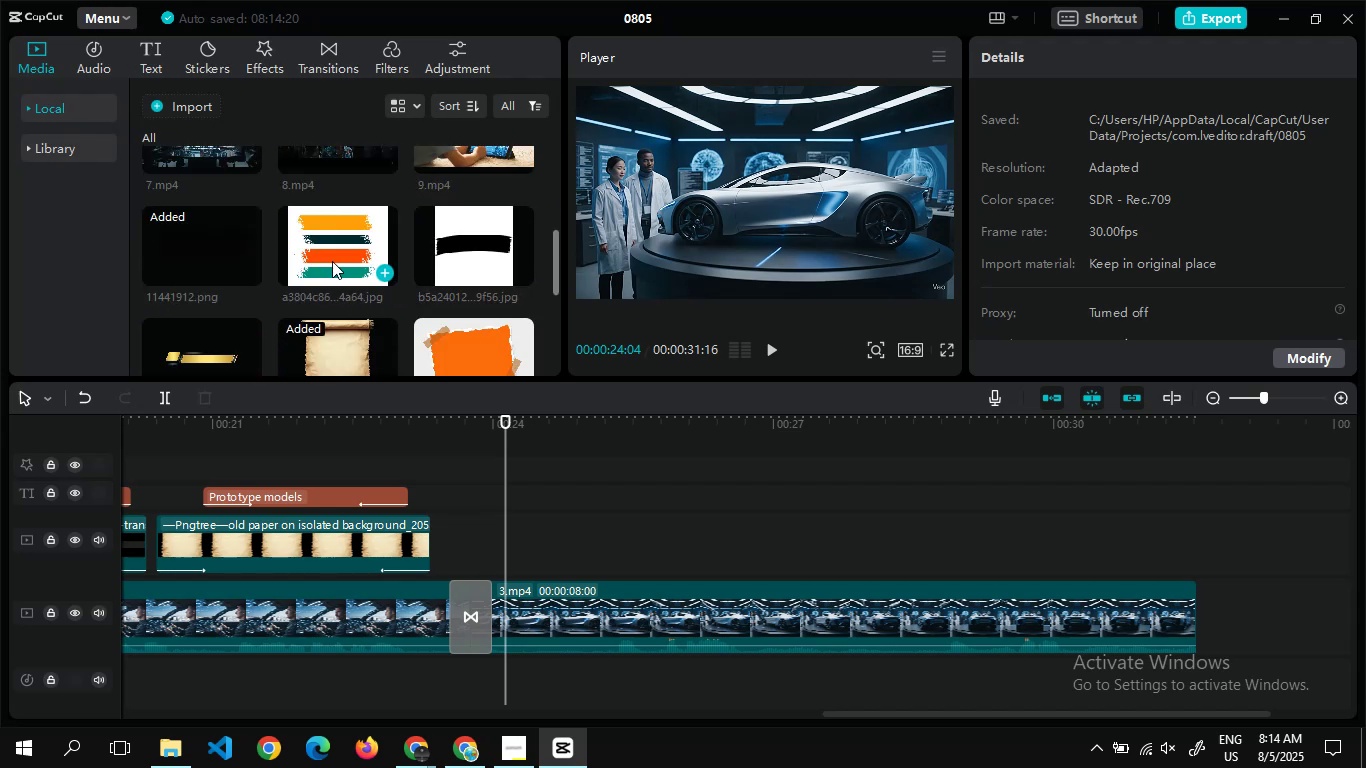 
wait(12.19)
 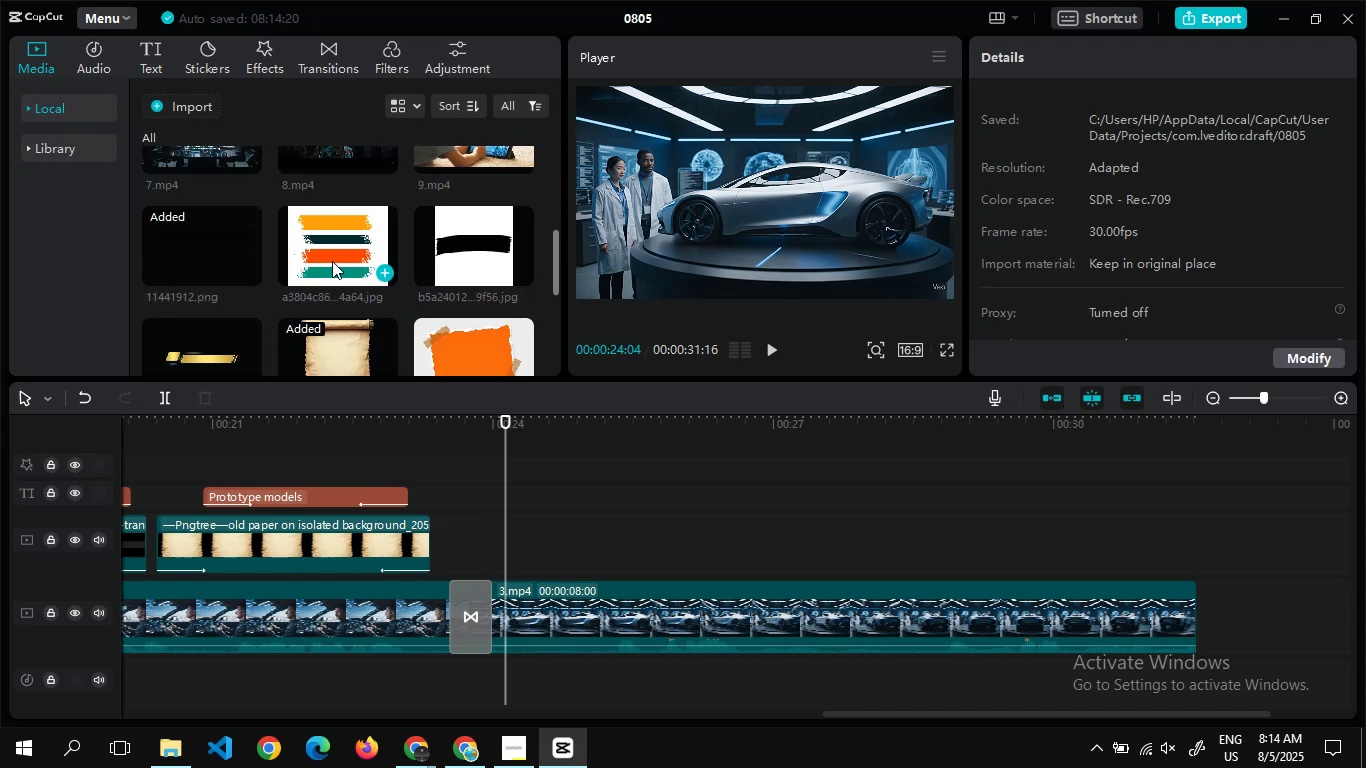 
left_click([453, 348])
 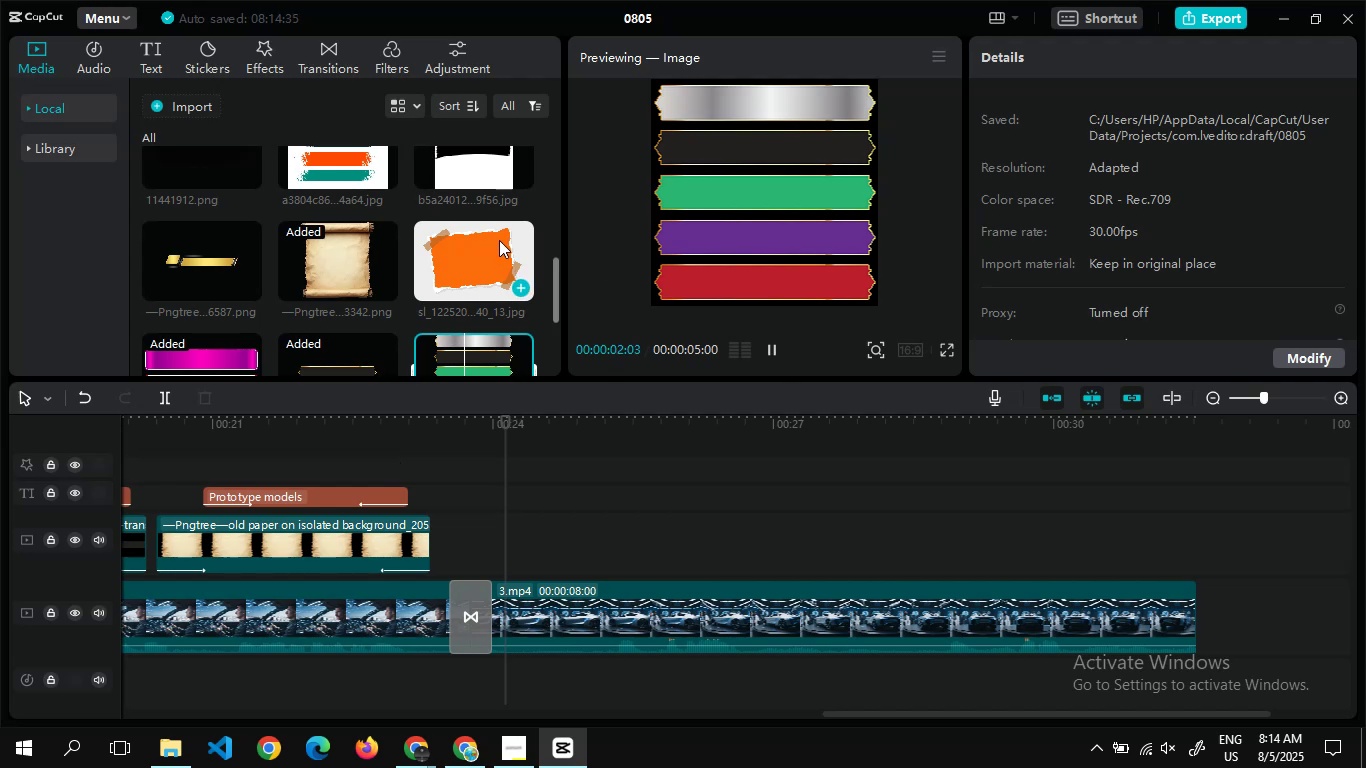 
left_click_drag(start_coordinate=[492, 352], to_coordinate=[509, 566])
 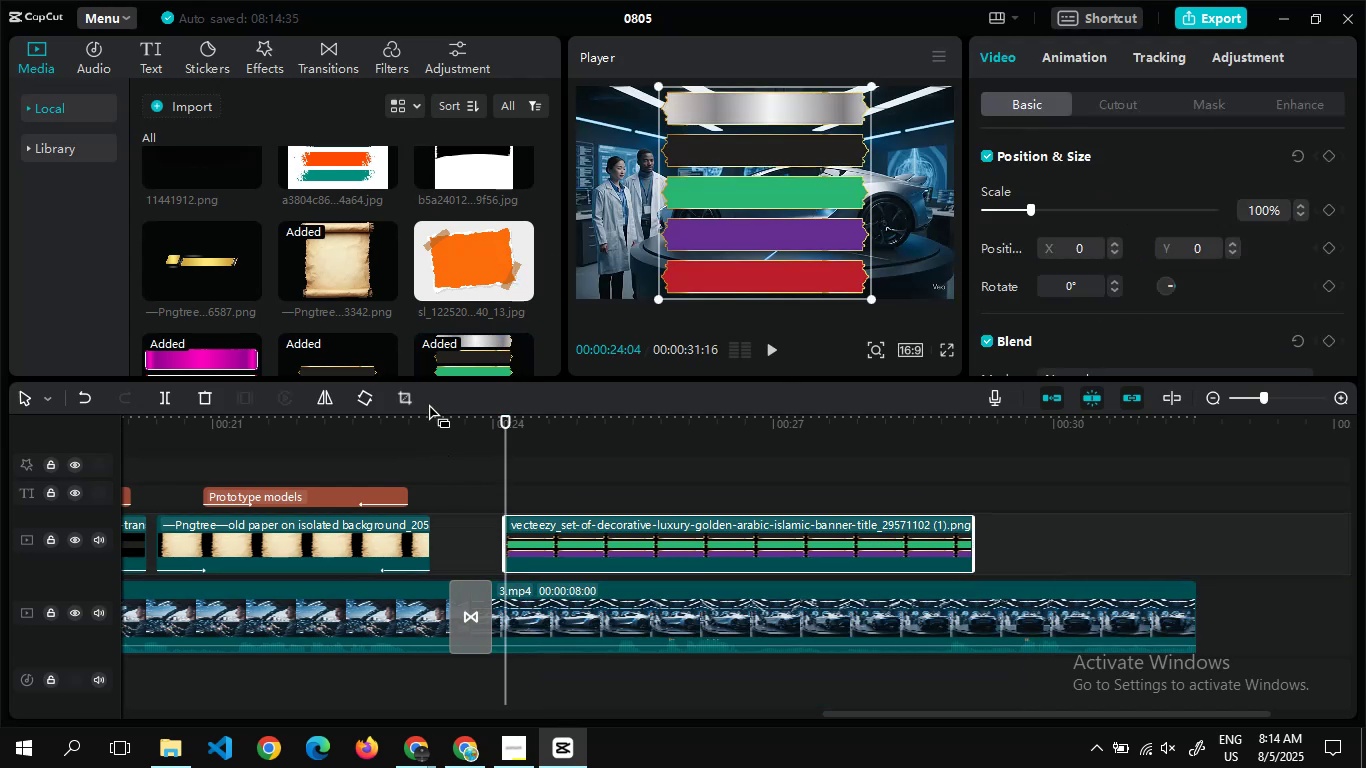 
left_click([402, 395])
 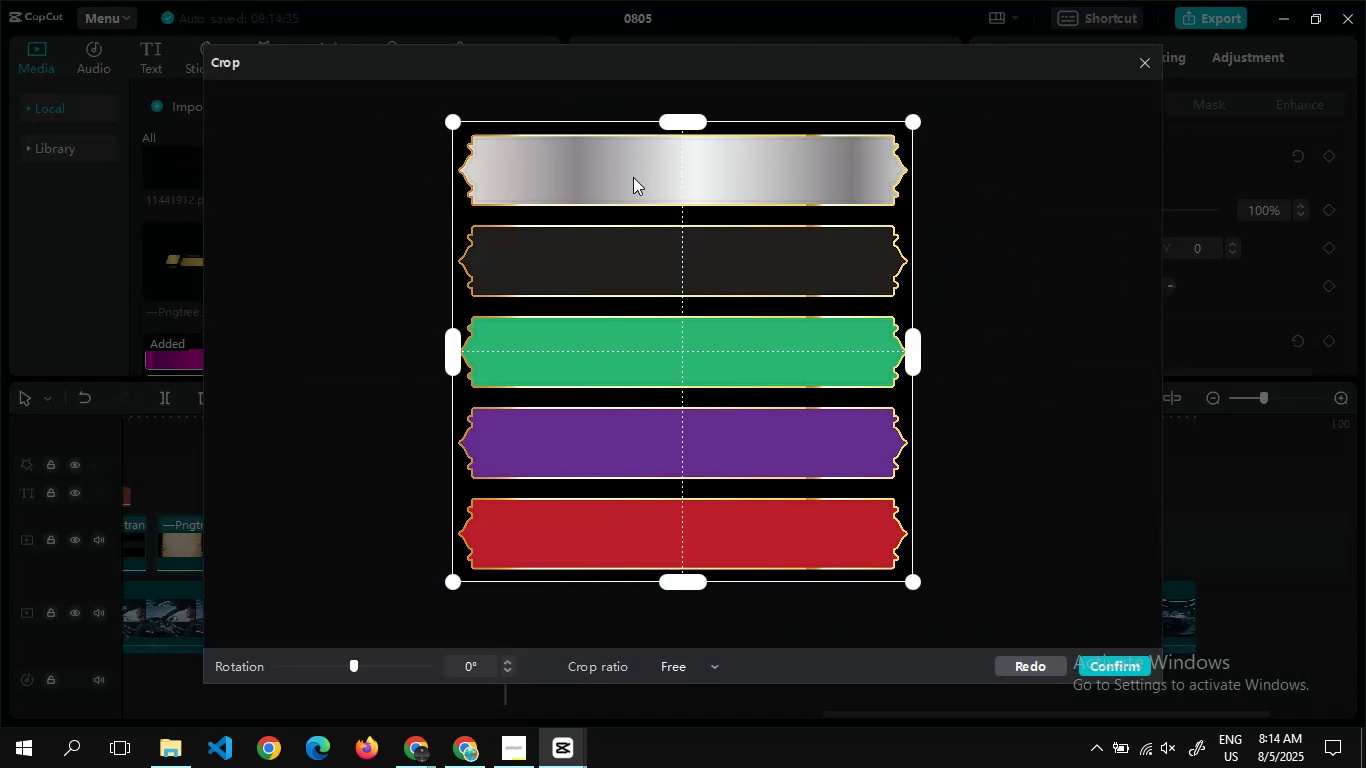 
left_click_drag(start_coordinate=[696, 123], to_coordinate=[614, 306])
 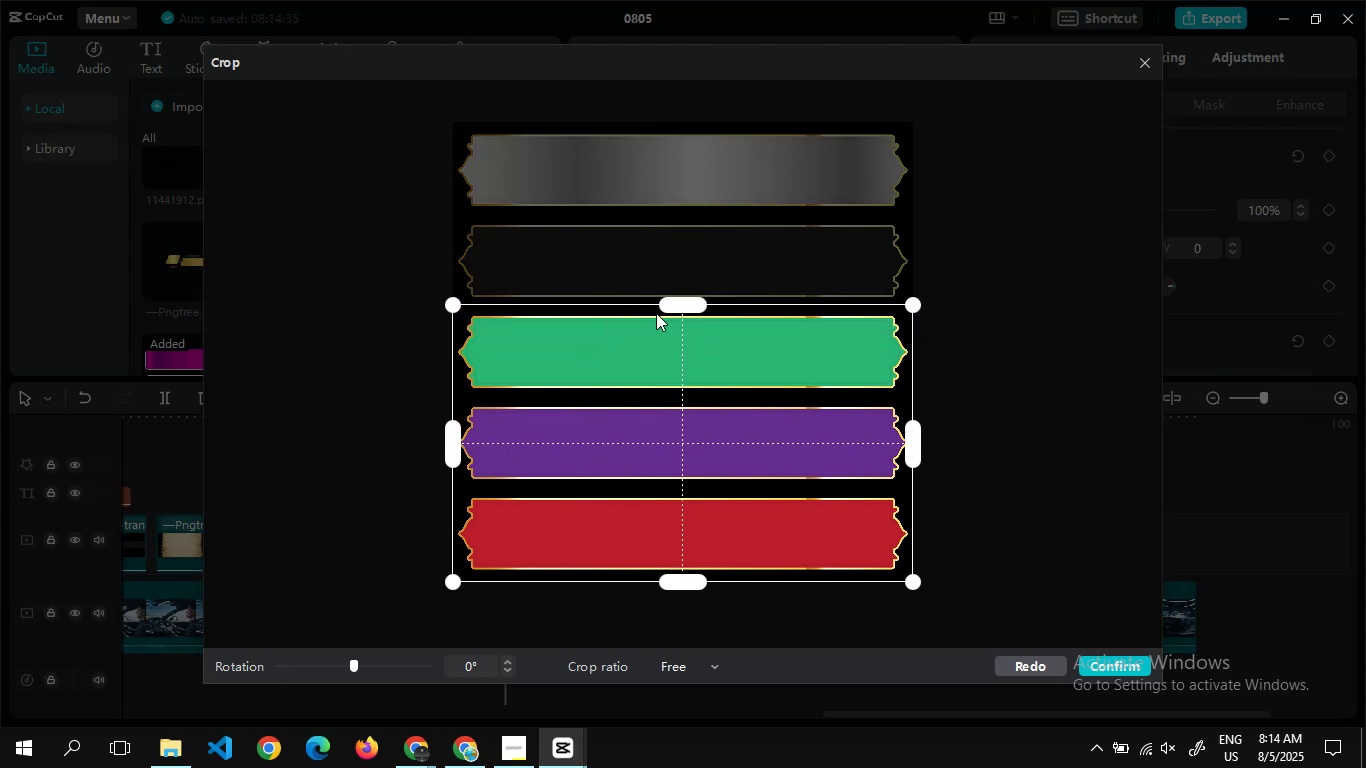 
left_click_drag(start_coordinate=[685, 302], to_coordinate=[631, 589])
 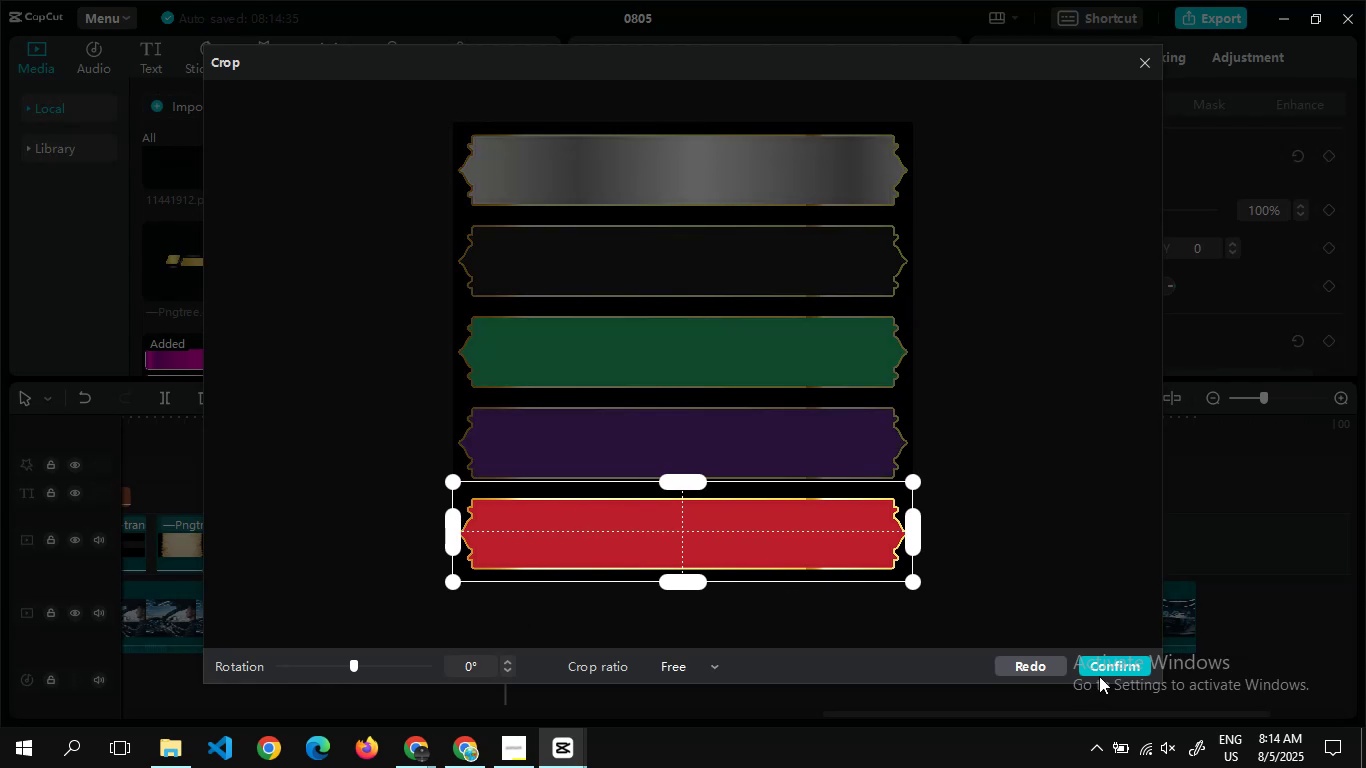 
left_click([1111, 671])
 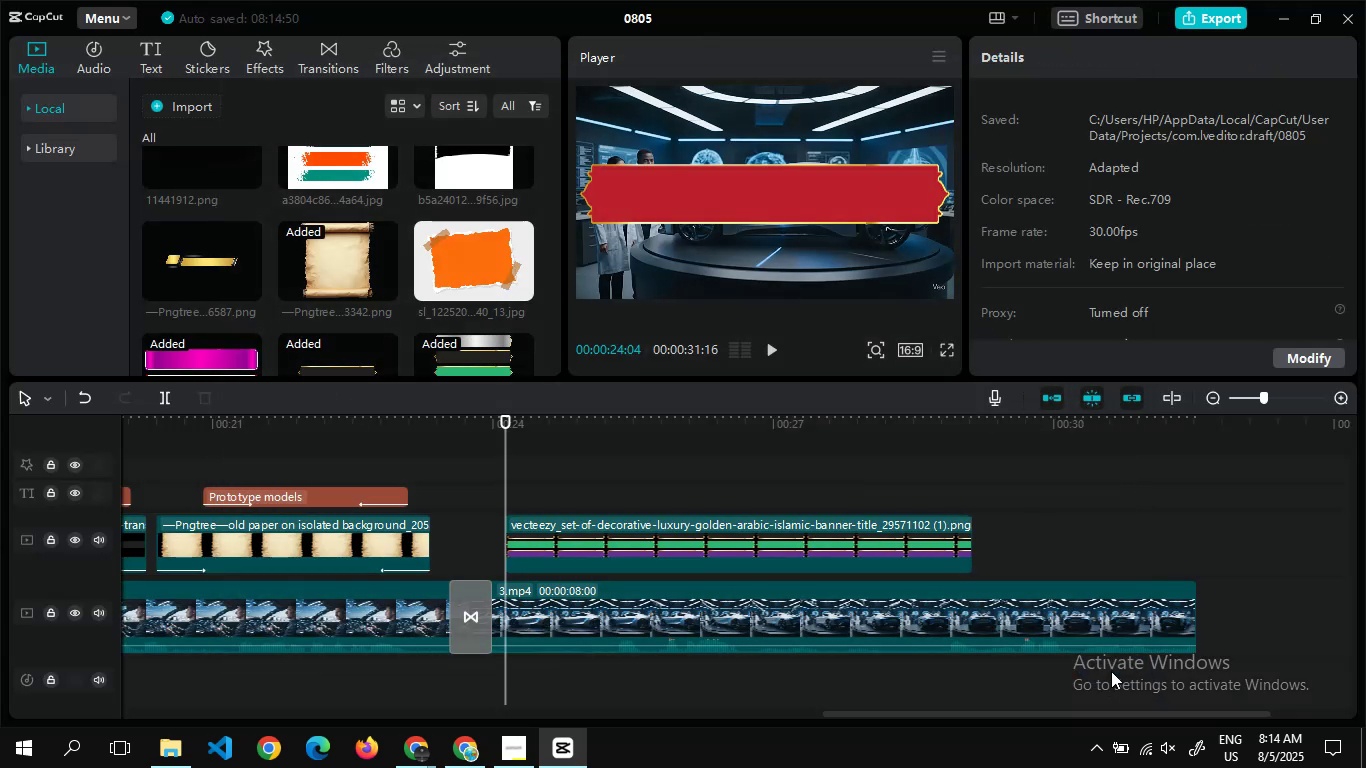 
double_click([1111, 671])
 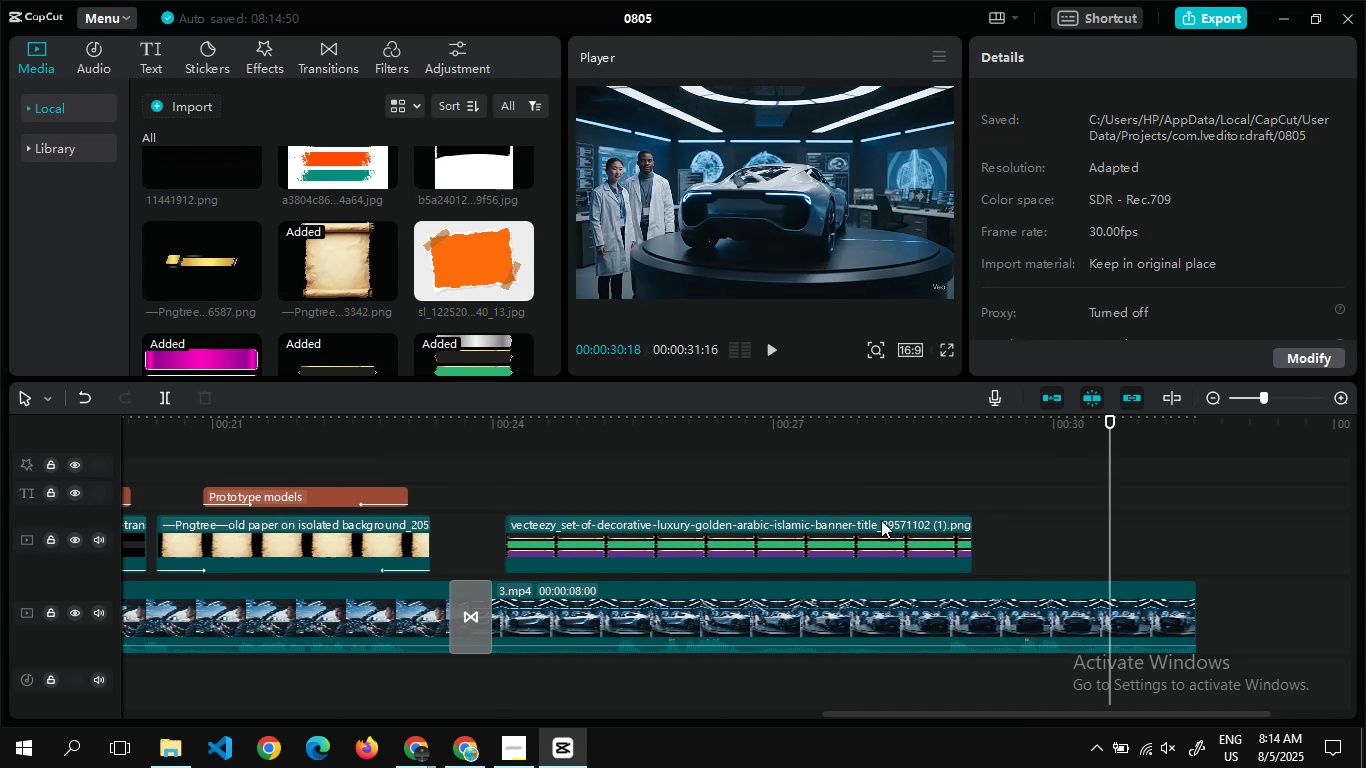 
double_click([869, 504])
 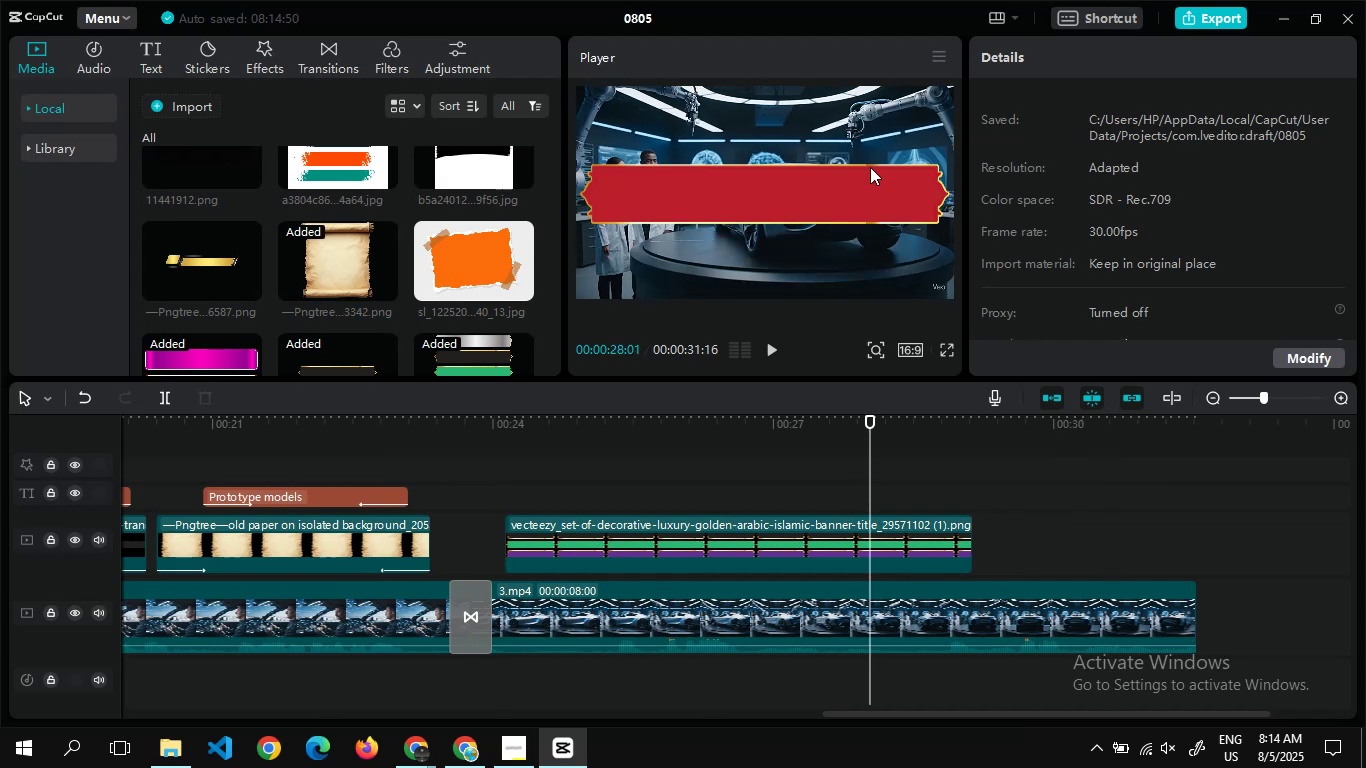 
left_click([870, 170])
 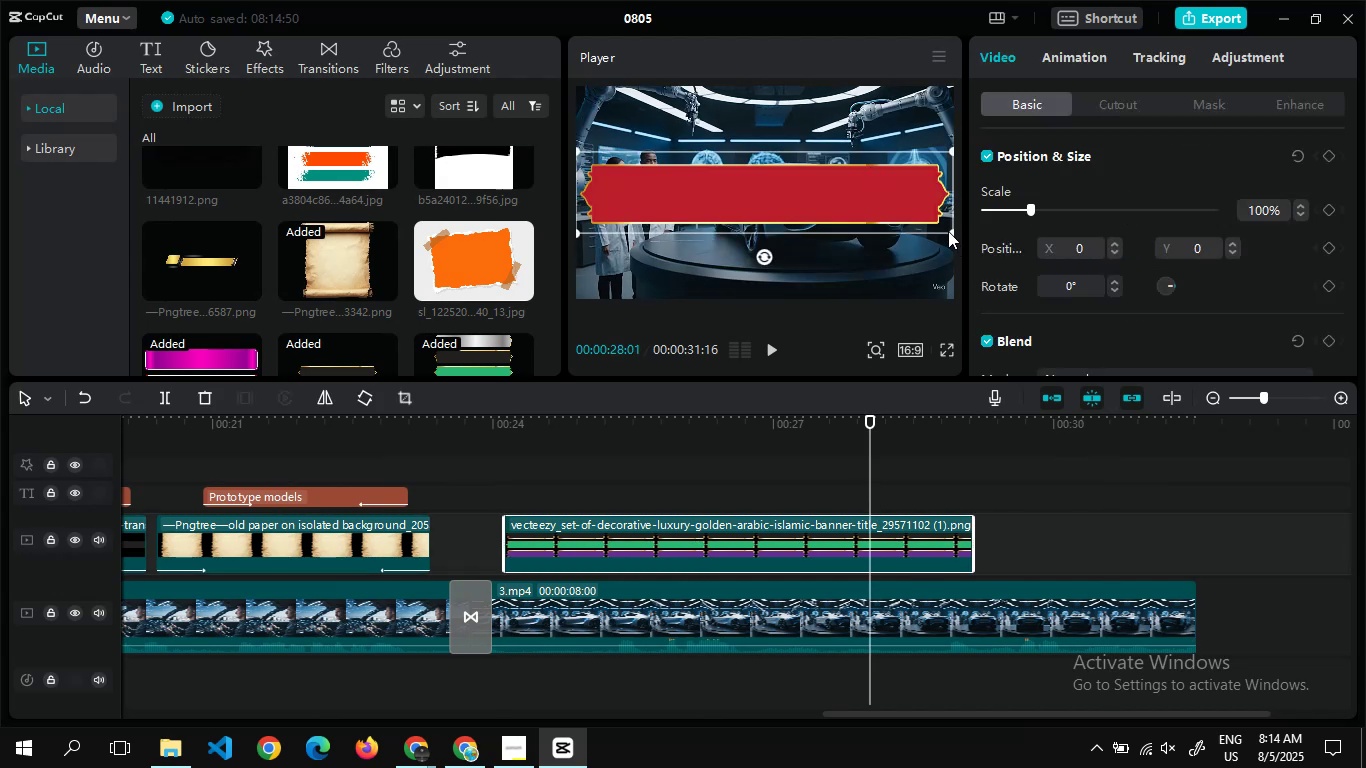 
left_click_drag(start_coordinate=[948, 231], to_coordinate=[890, 219])
 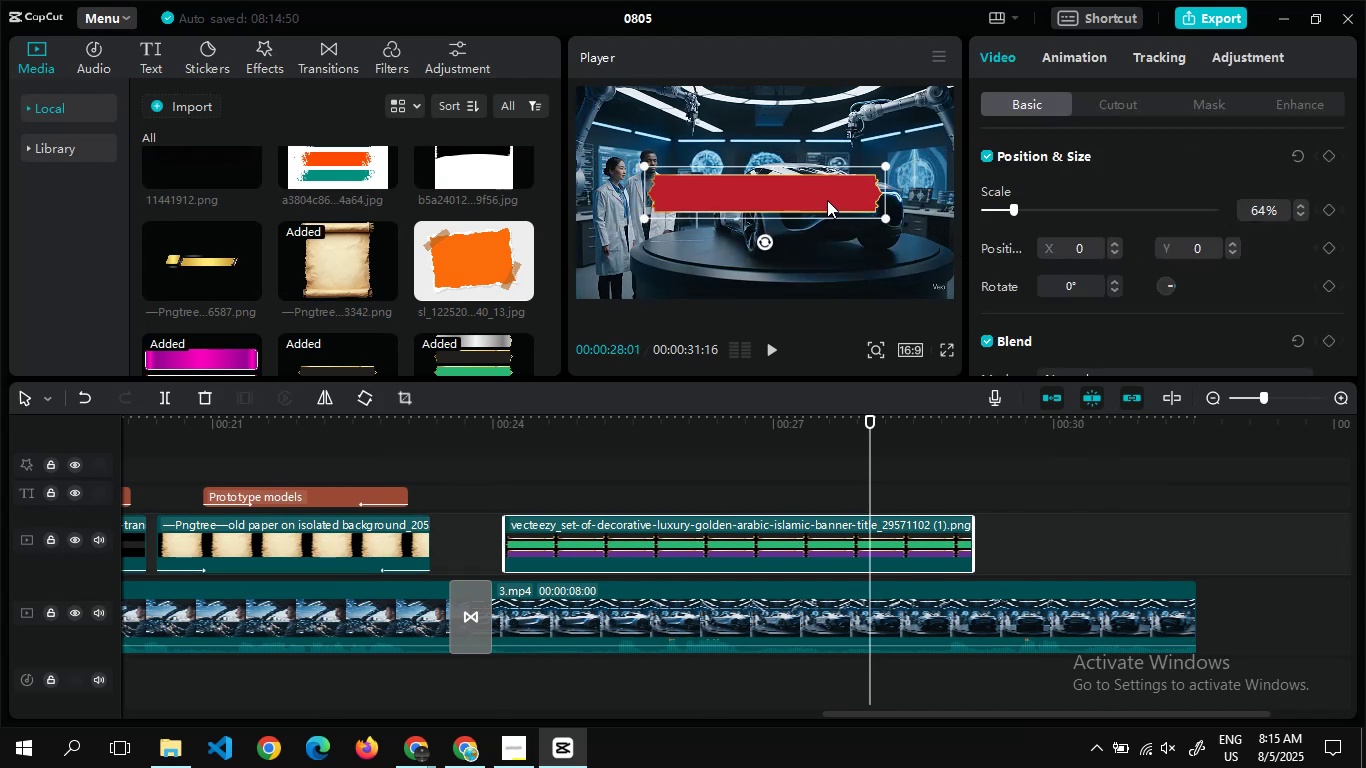 
left_click_drag(start_coordinate=[827, 200], to_coordinate=[767, 281])
 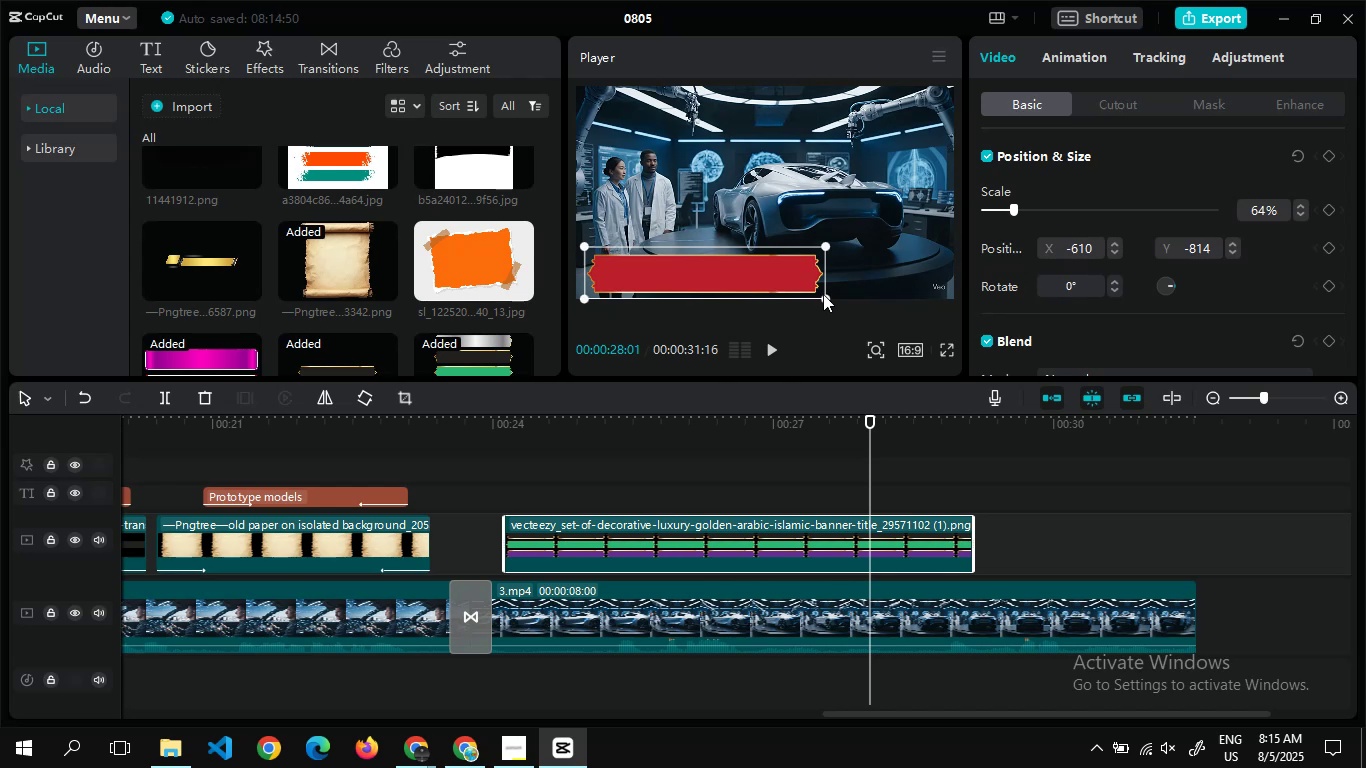 
left_click_drag(start_coordinate=[825, 297], to_coordinate=[782, 294])
 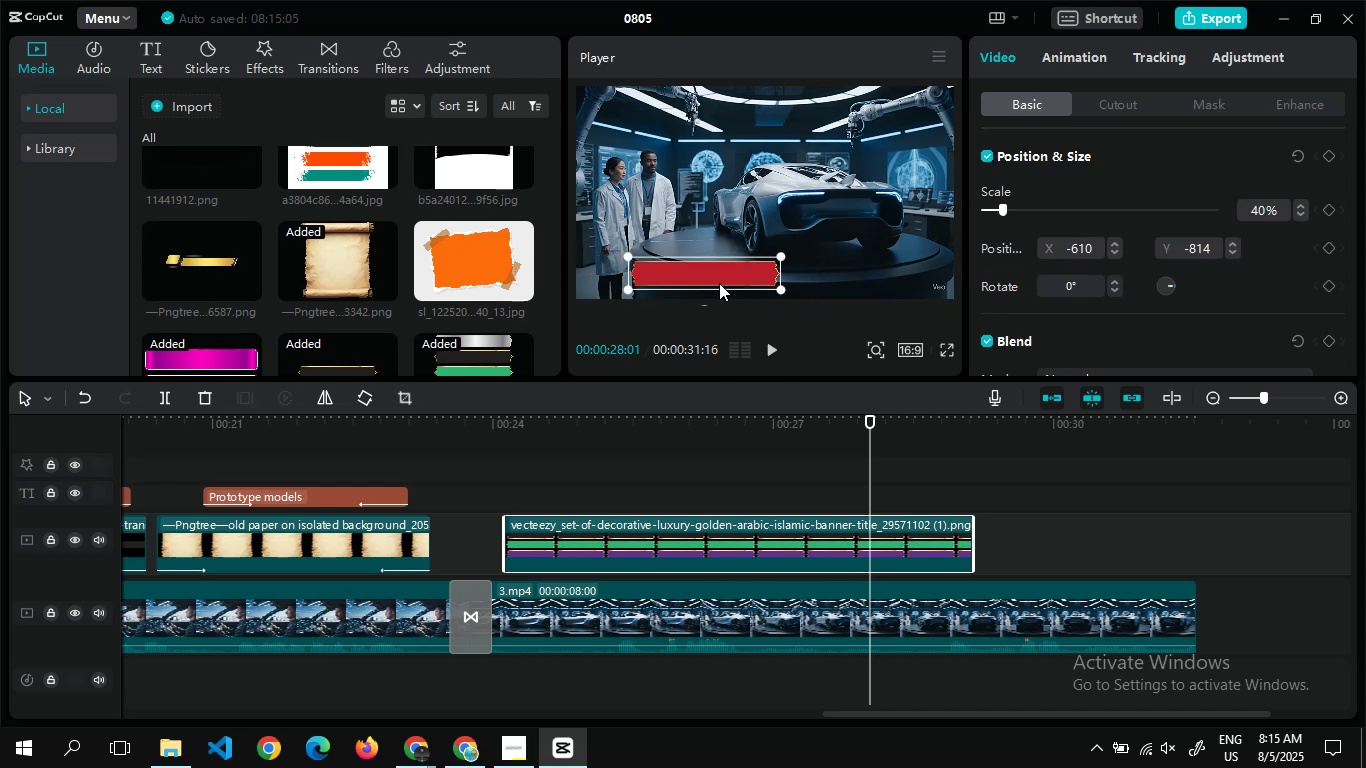 
left_click_drag(start_coordinate=[719, 283], to_coordinate=[677, 286])
 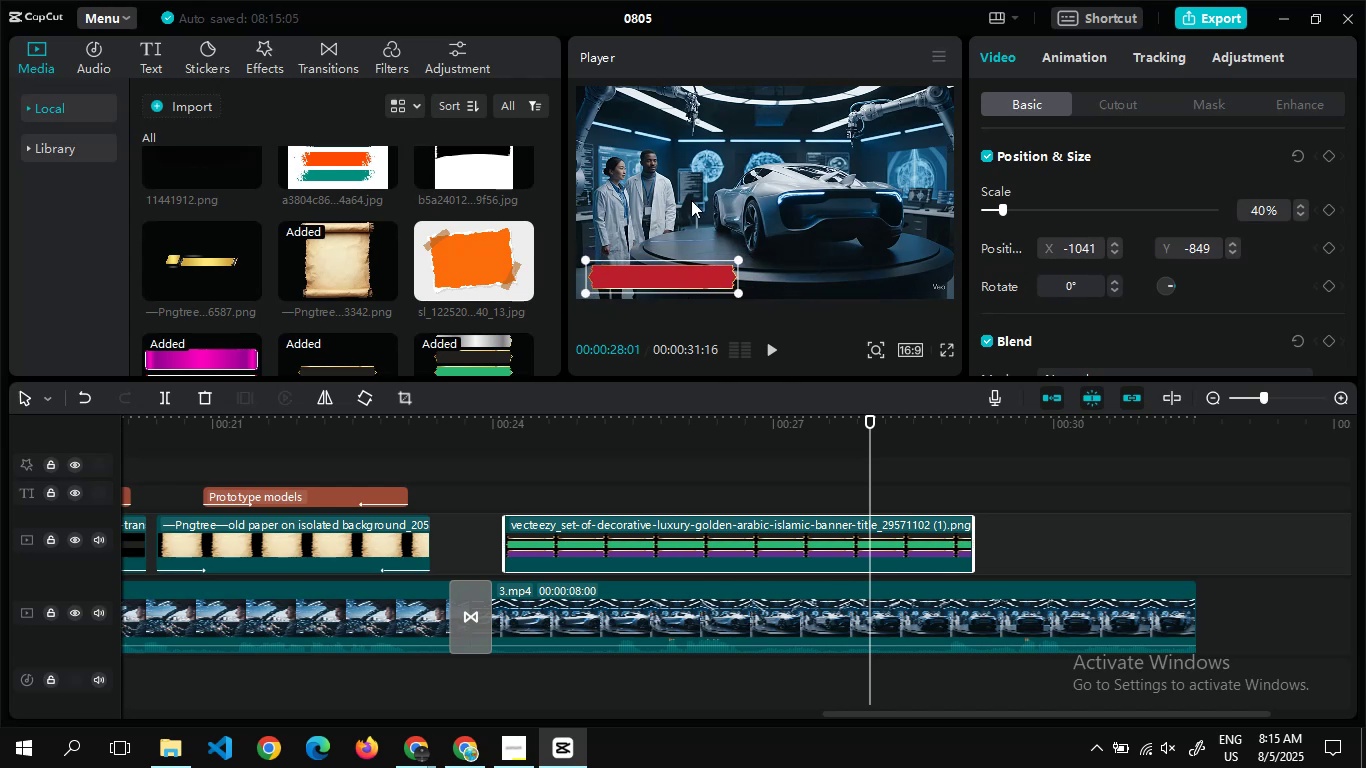 
left_click([691, 200])
 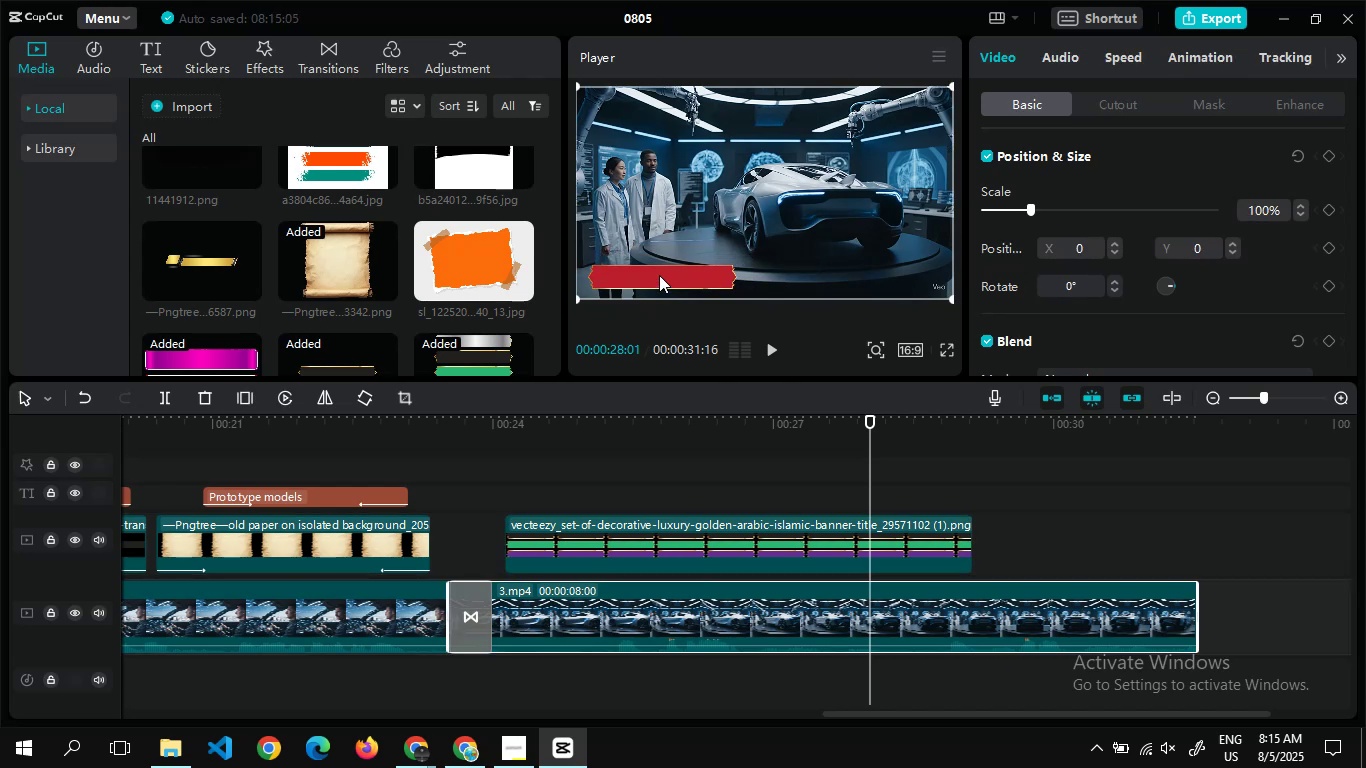 
left_click([661, 275])
 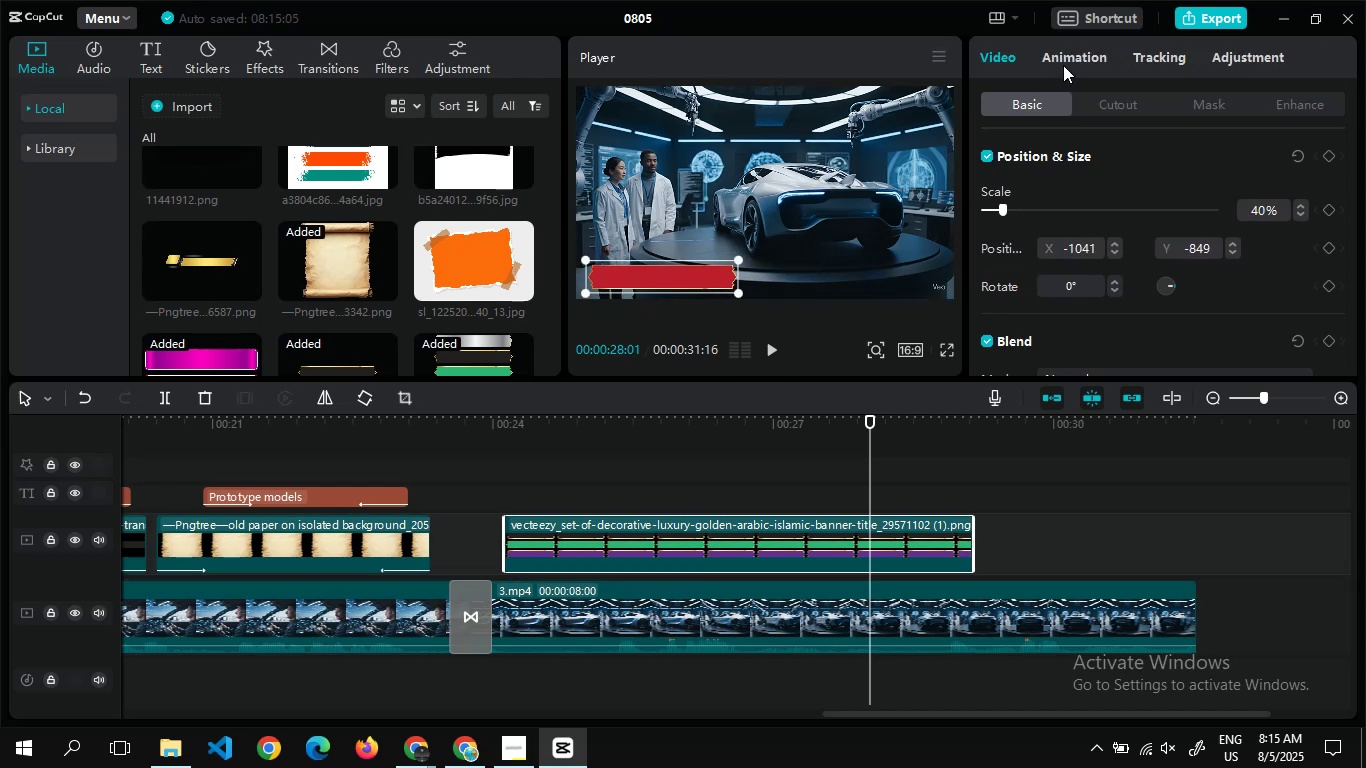 
left_click([1063, 60])
 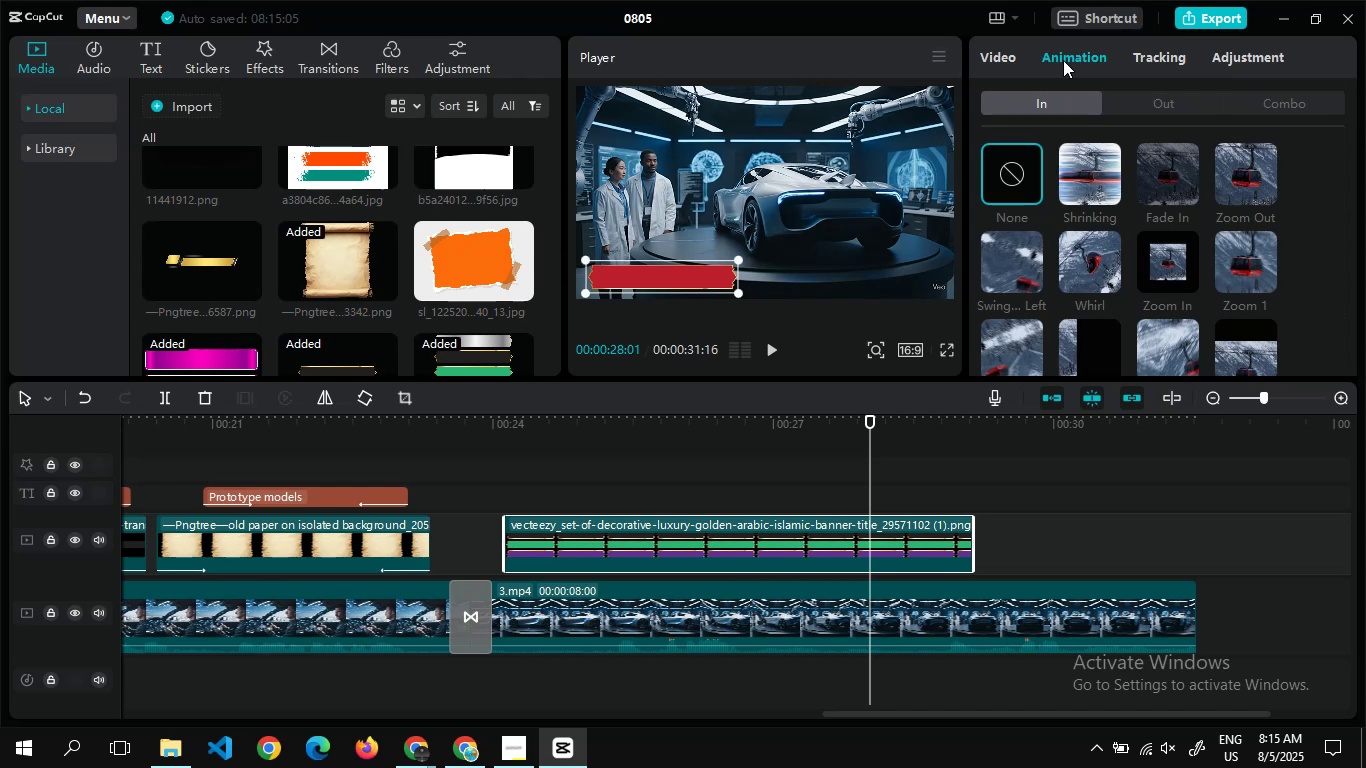 
left_click([1063, 60])
 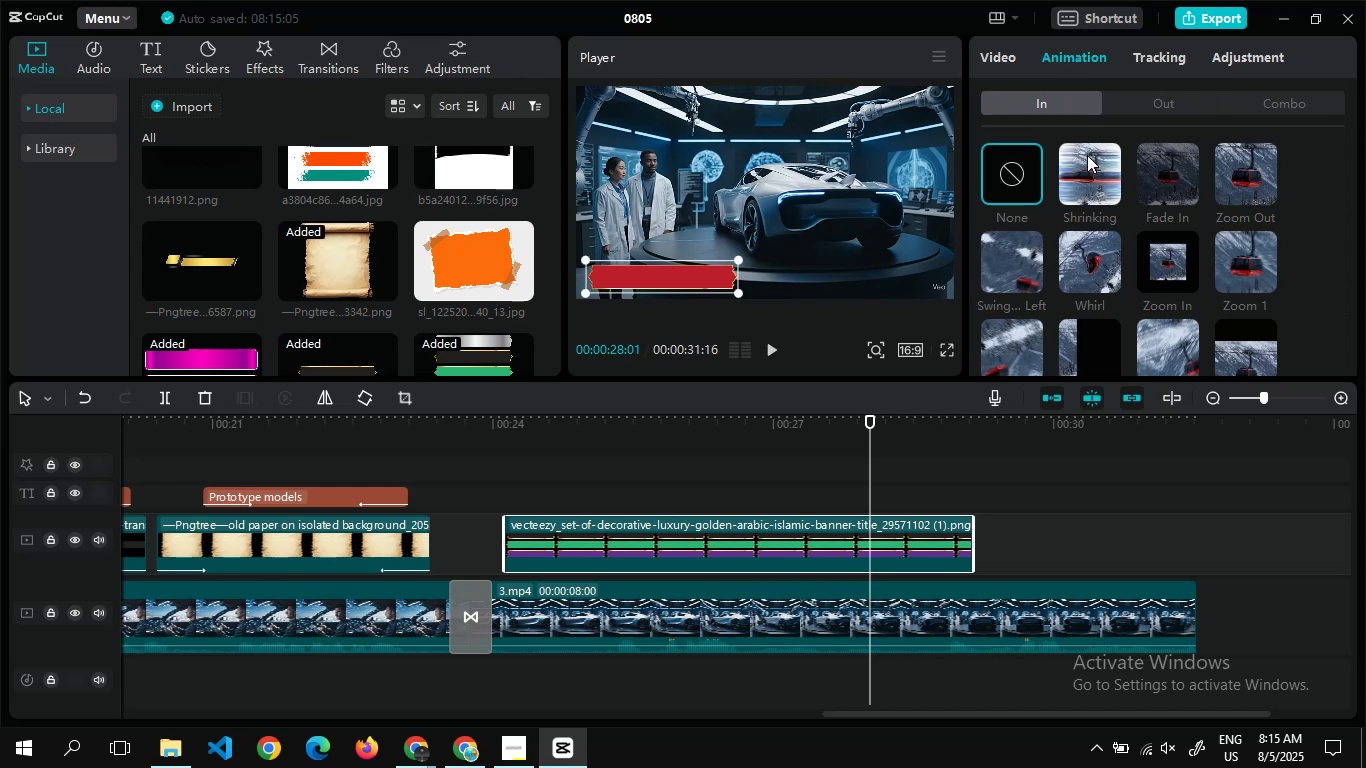 
left_click([1082, 156])
 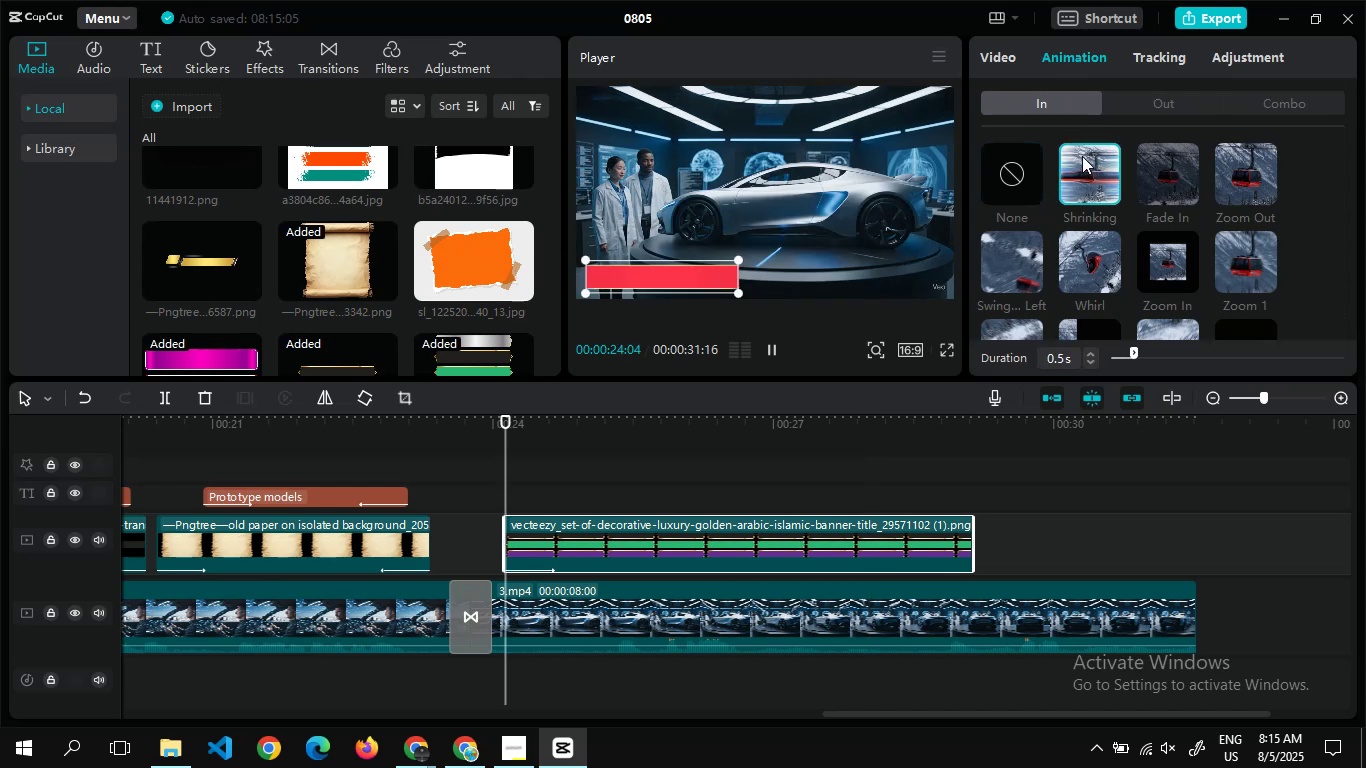 
left_click([1082, 156])
 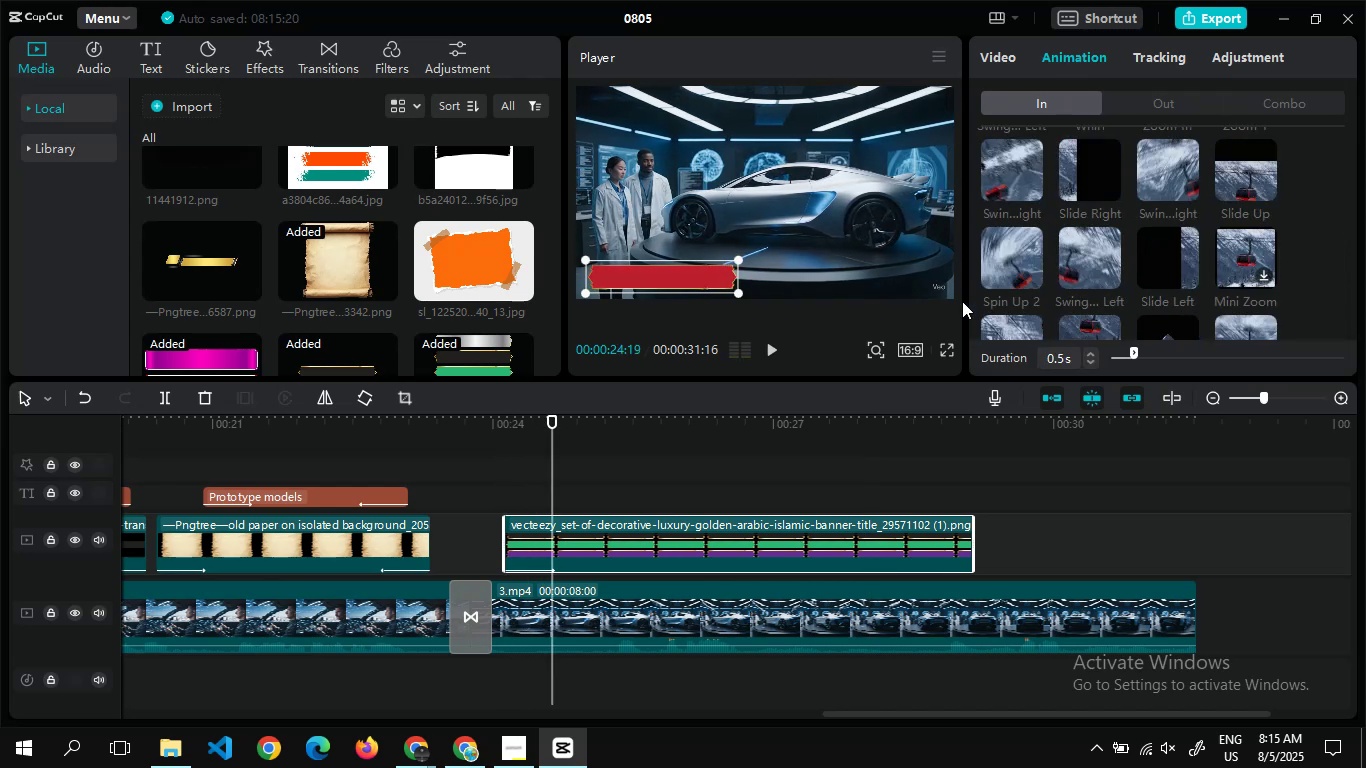 
left_click([1033, 250])
 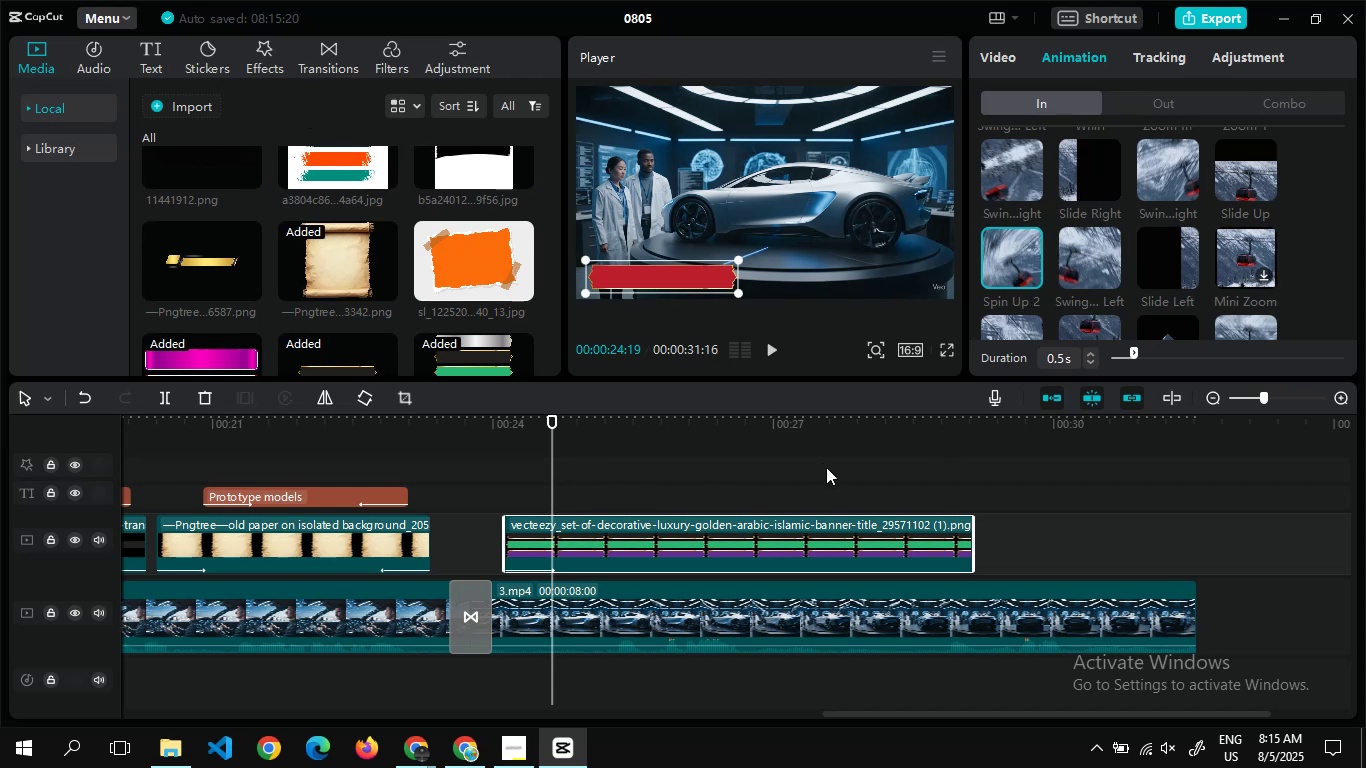 
wait(6.0)
 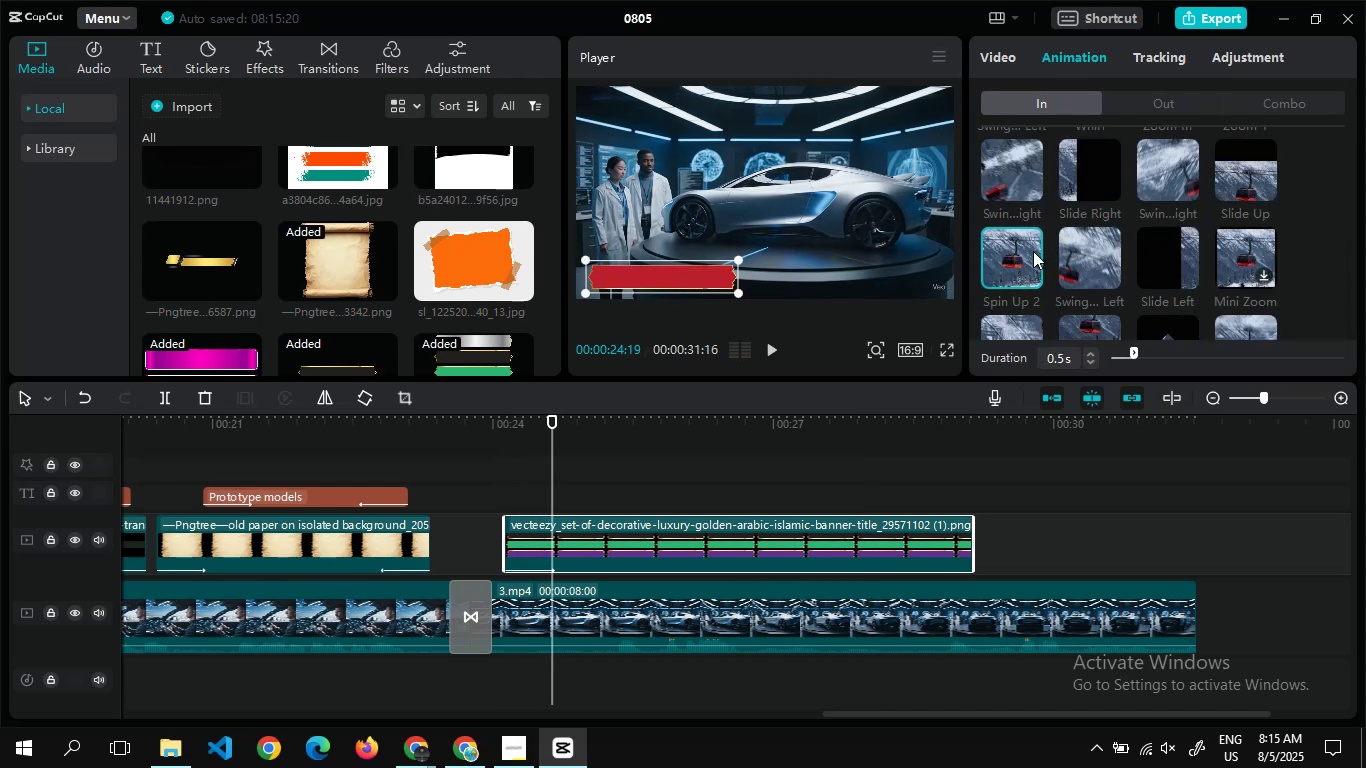 
left_click_drag(start_coordinate=[977, 555], to_coordinate=[875, 556])
 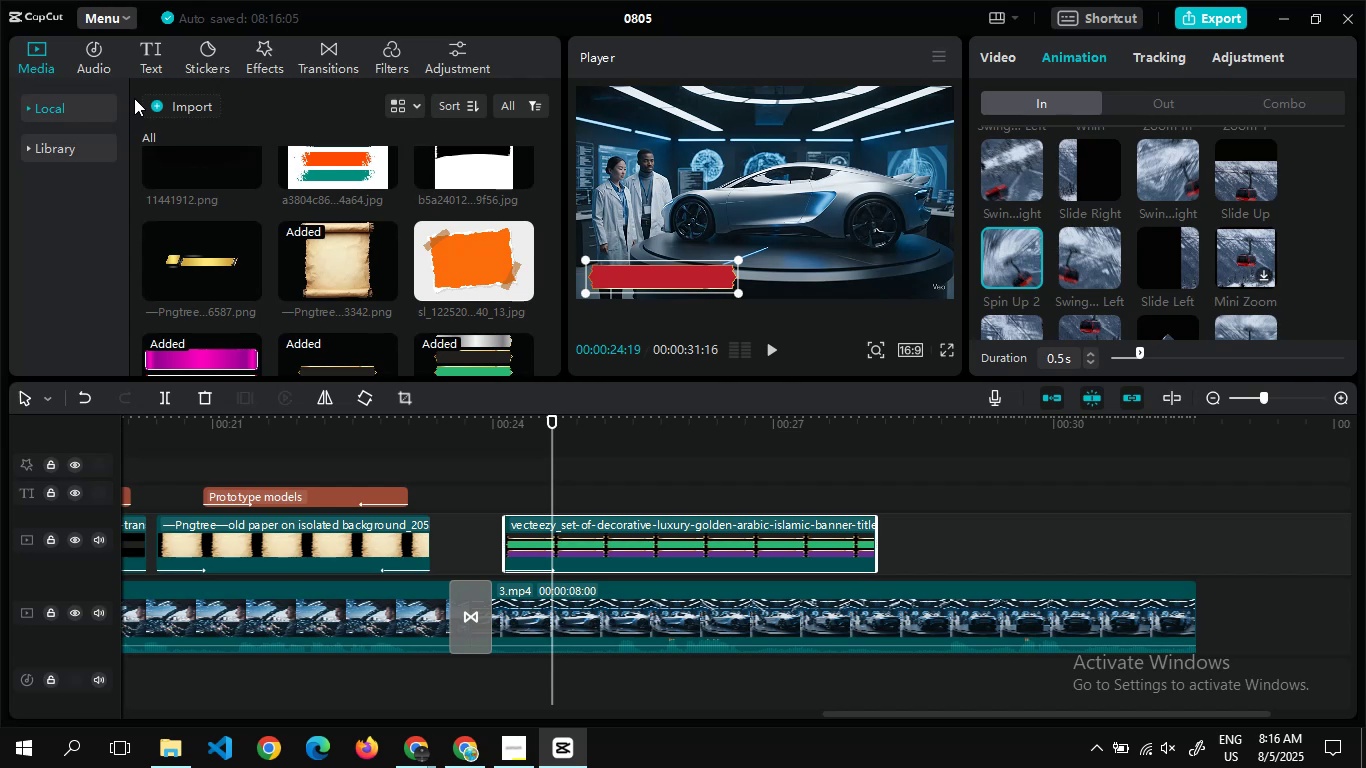 
wait(49.57)
 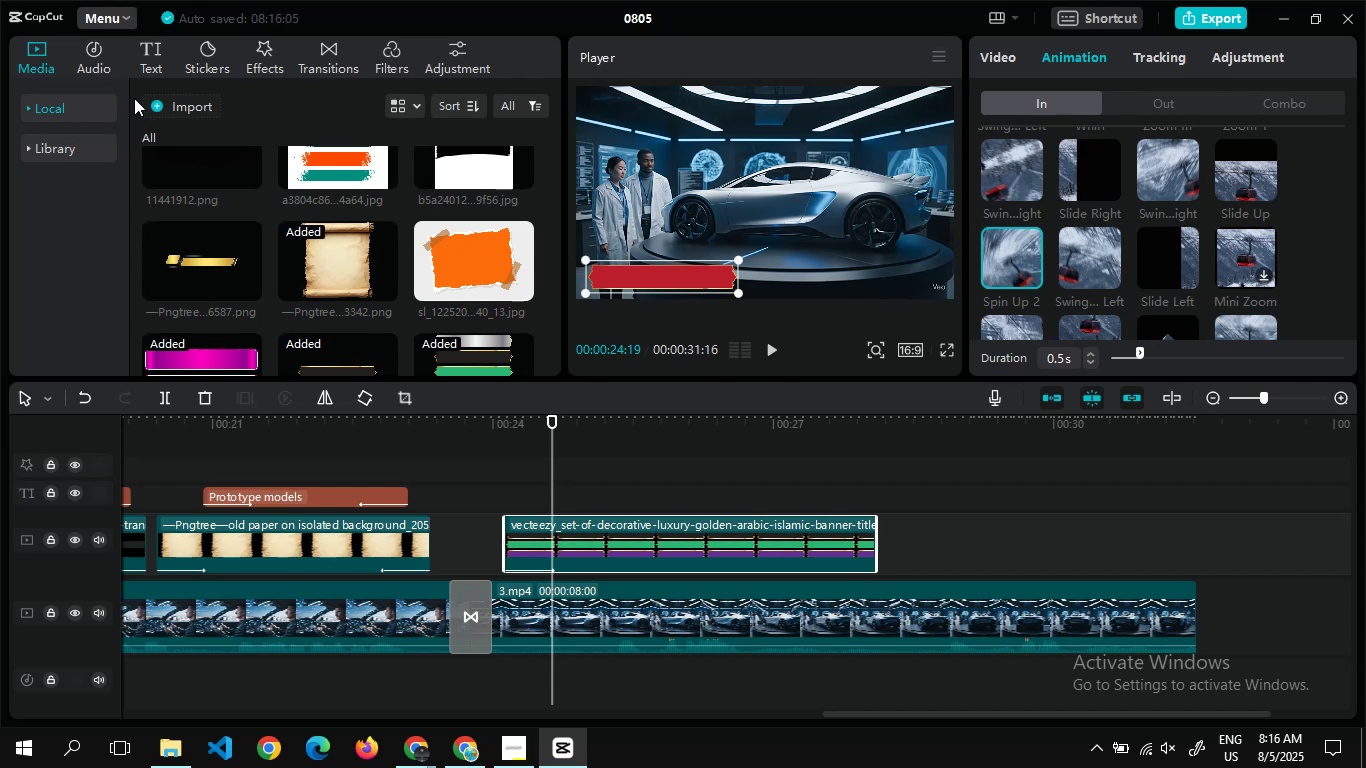 
left_click([160, 52])
 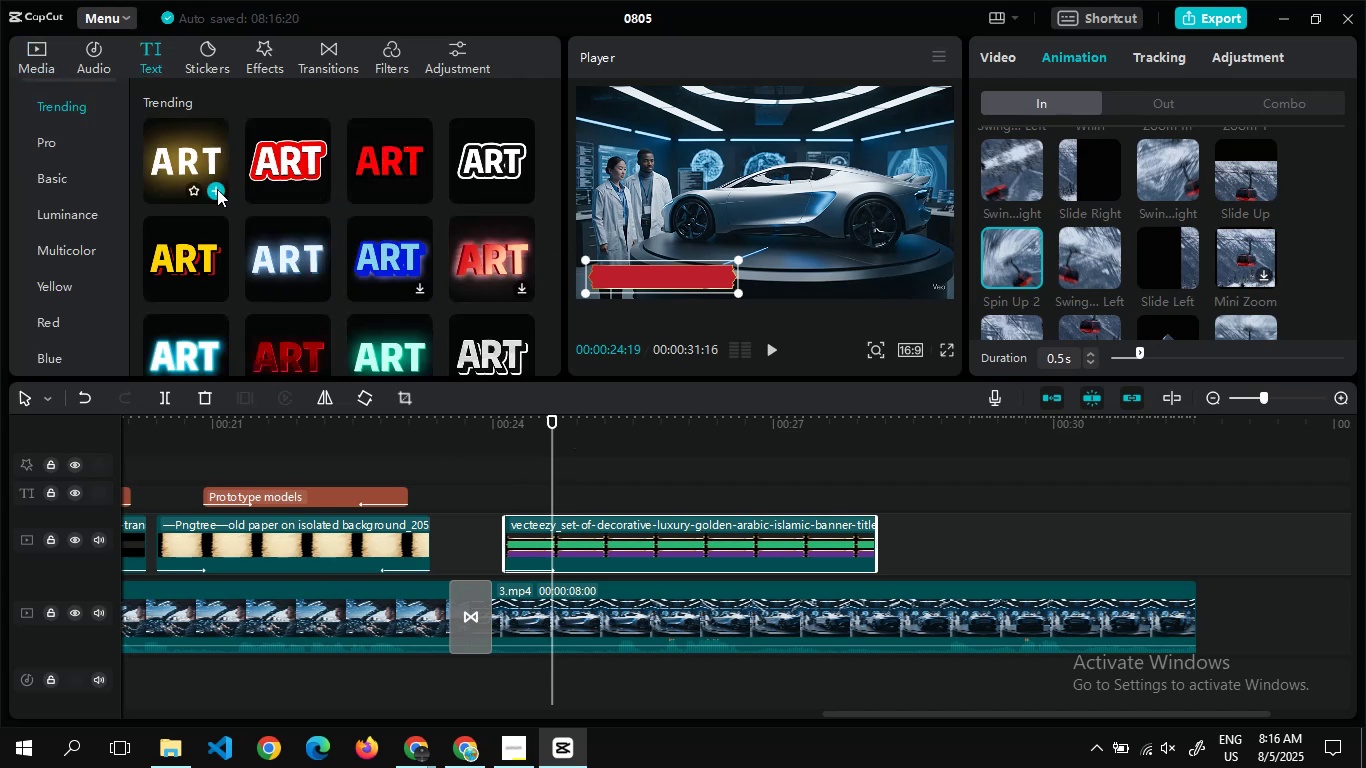 
left_click([217, 188])
 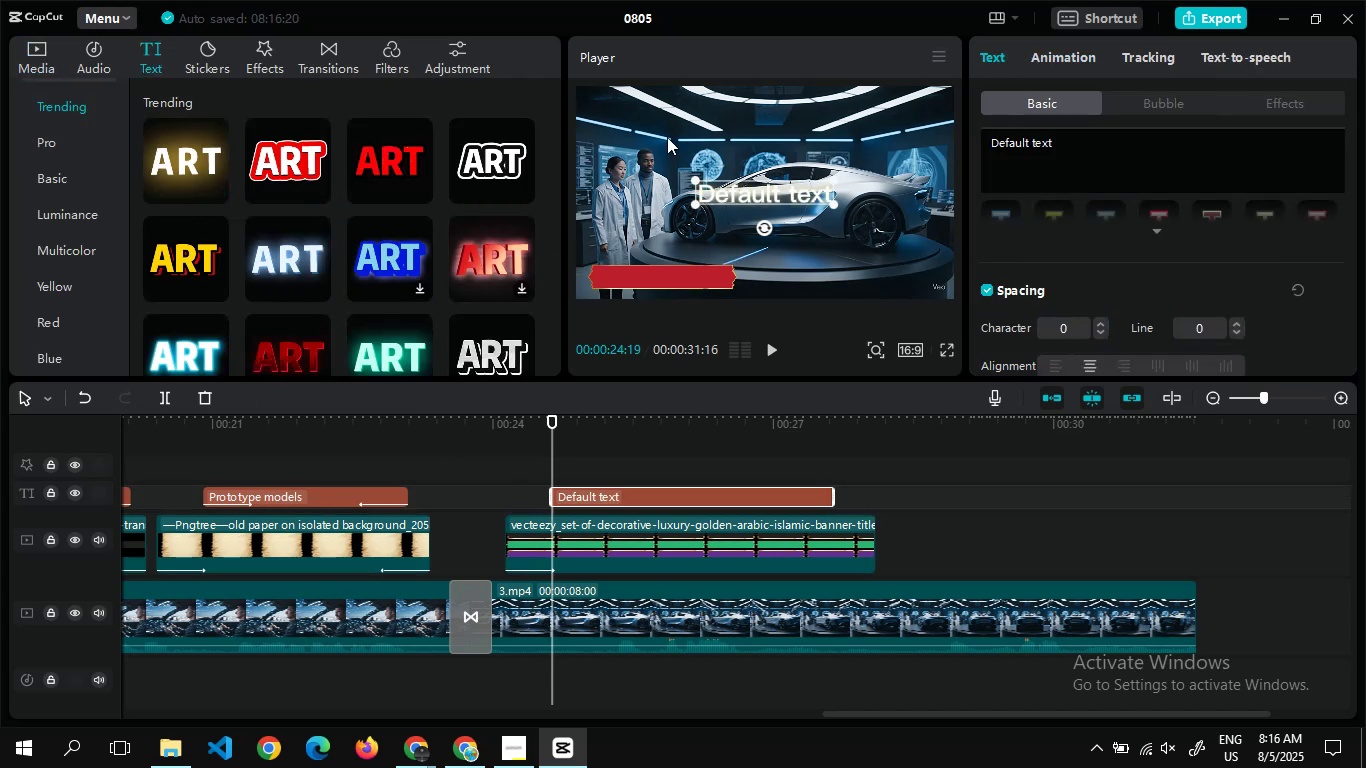 
key(Alt+AltLeft)
 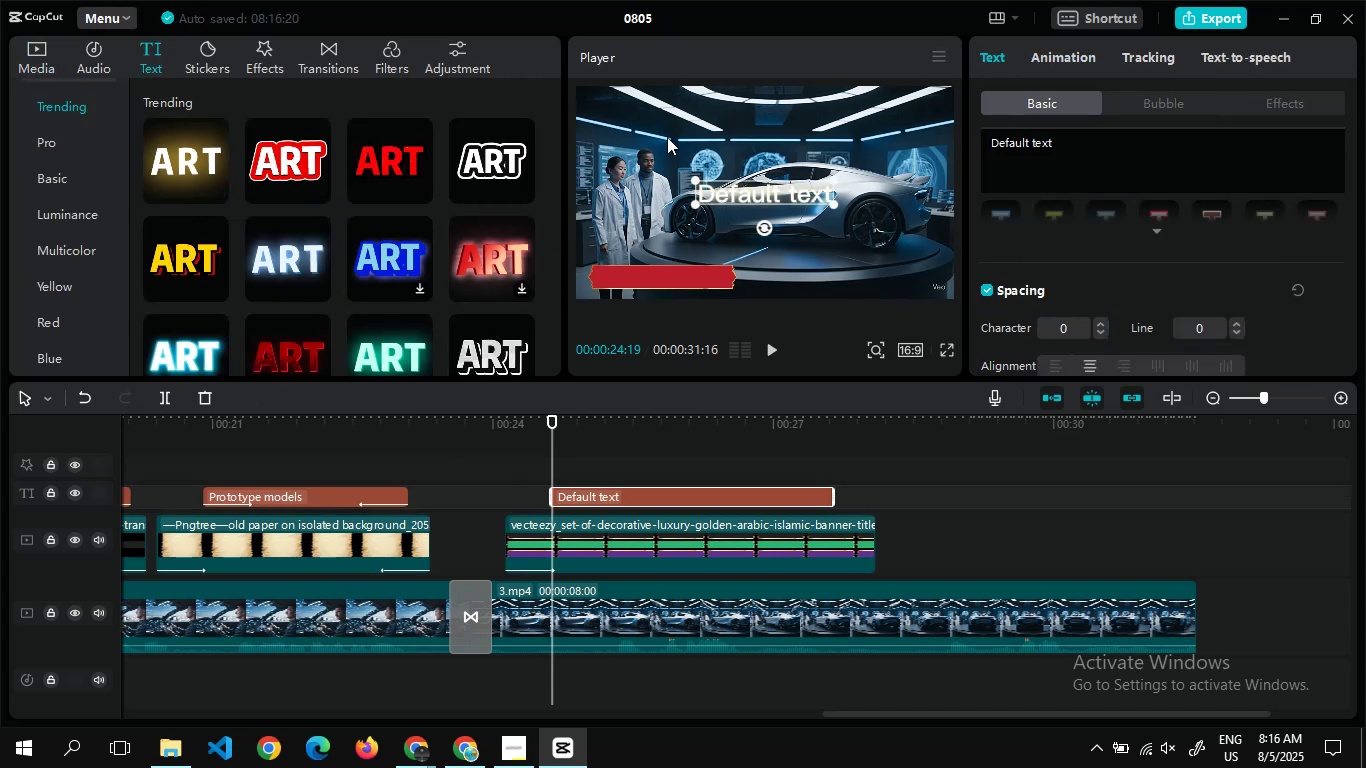 
key(Alt+Tab)
 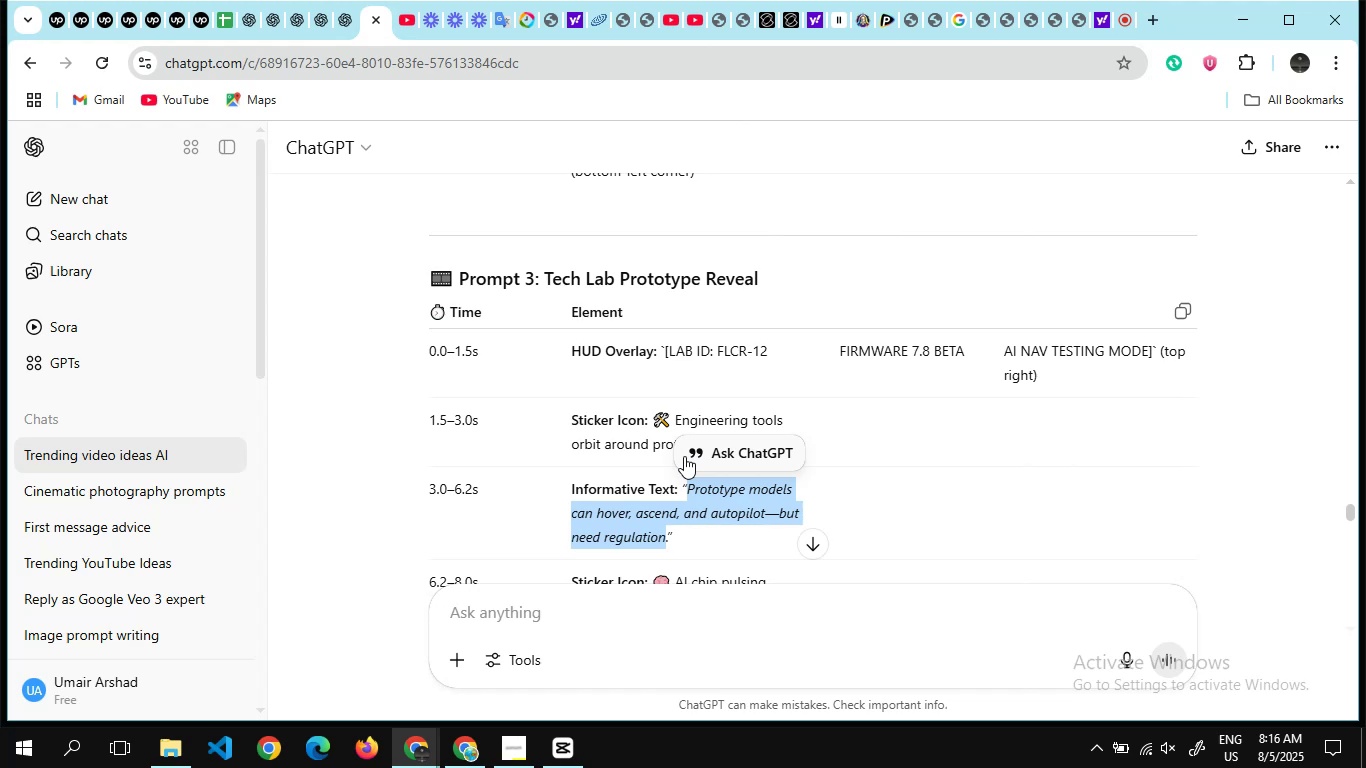 
wait(6.12)
 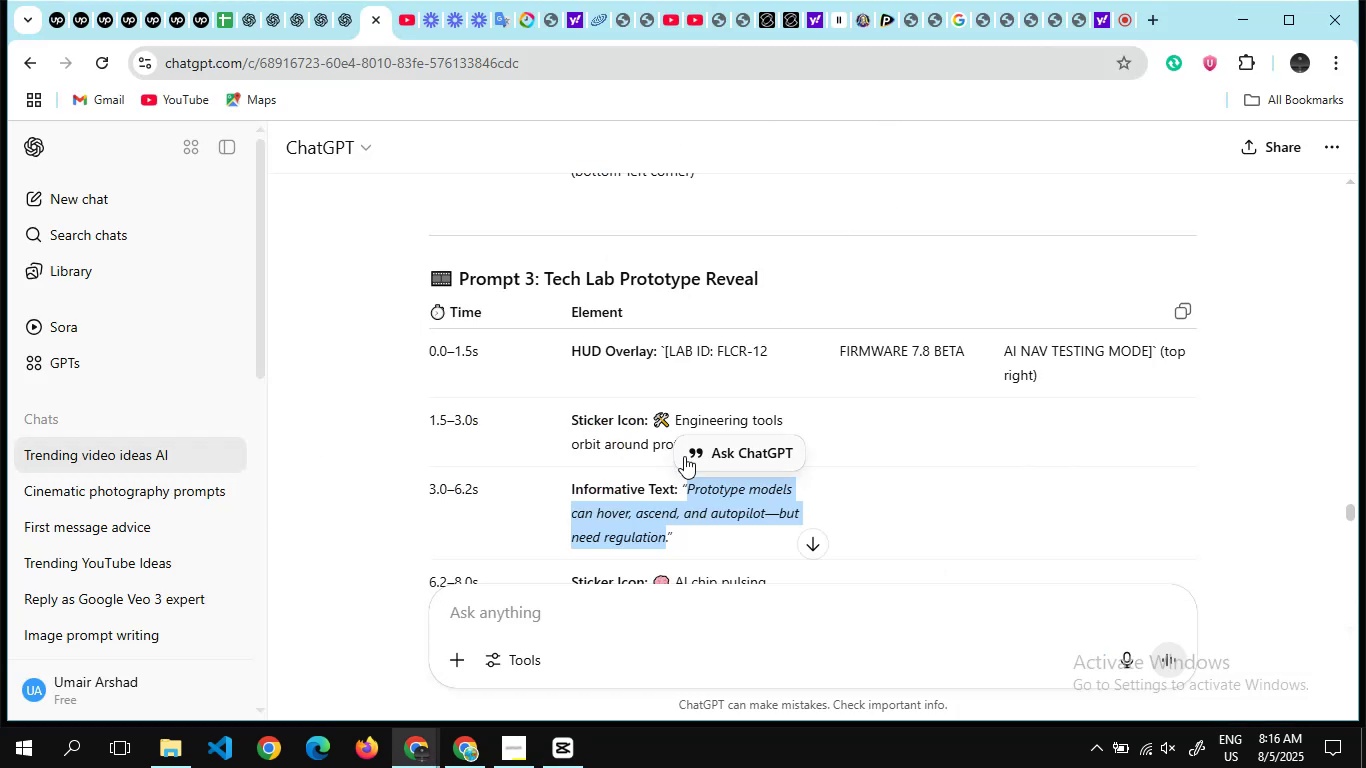 
key(Alt+AltLeft)
 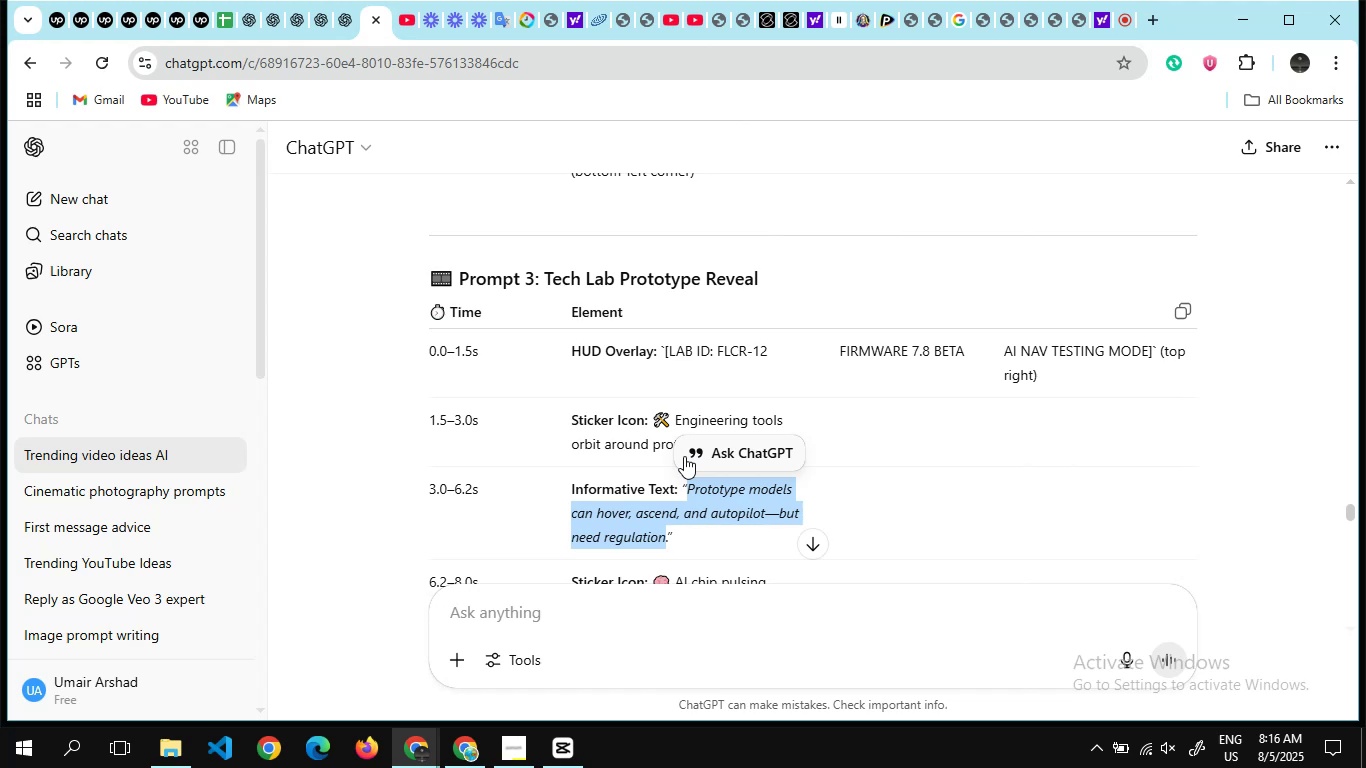 
key(Alt+Tab)
 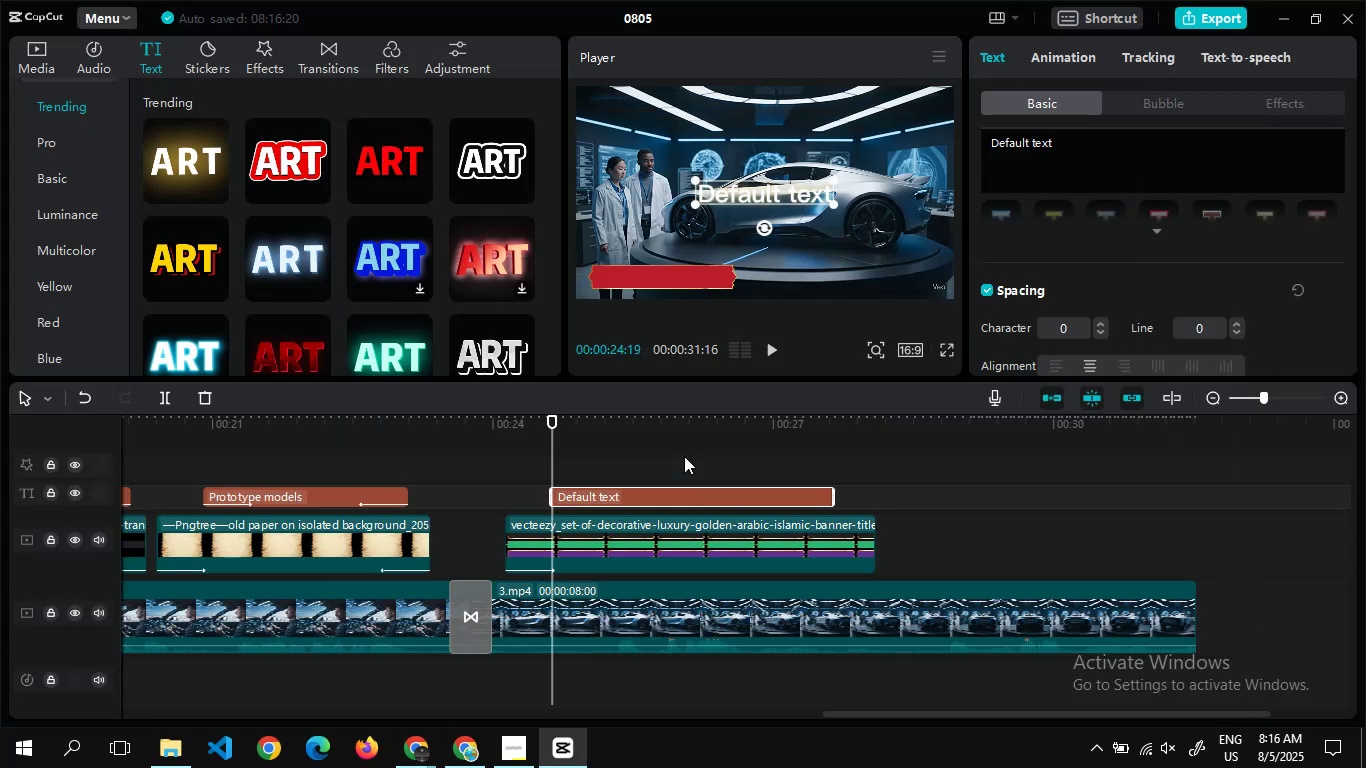 
key(Alt+AltLeft)
 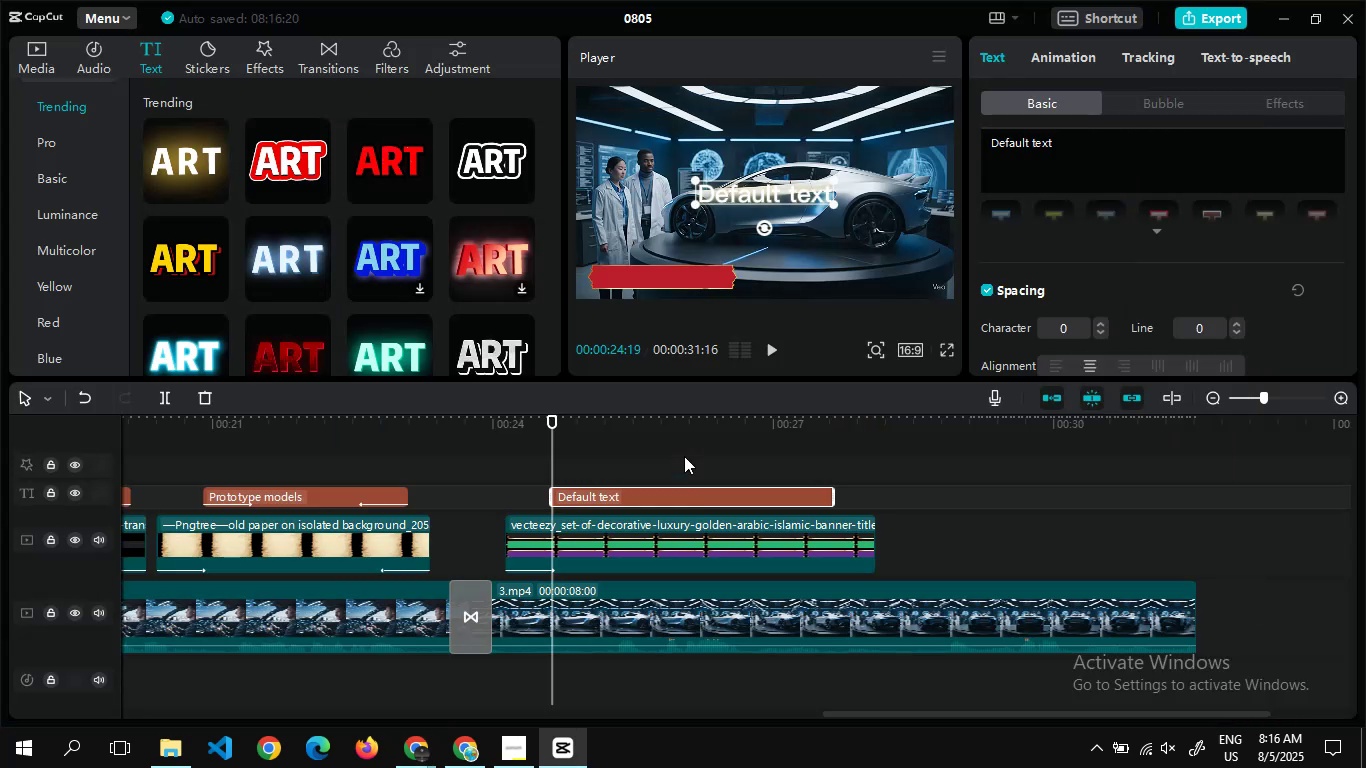 
key(Alt+Tab)
 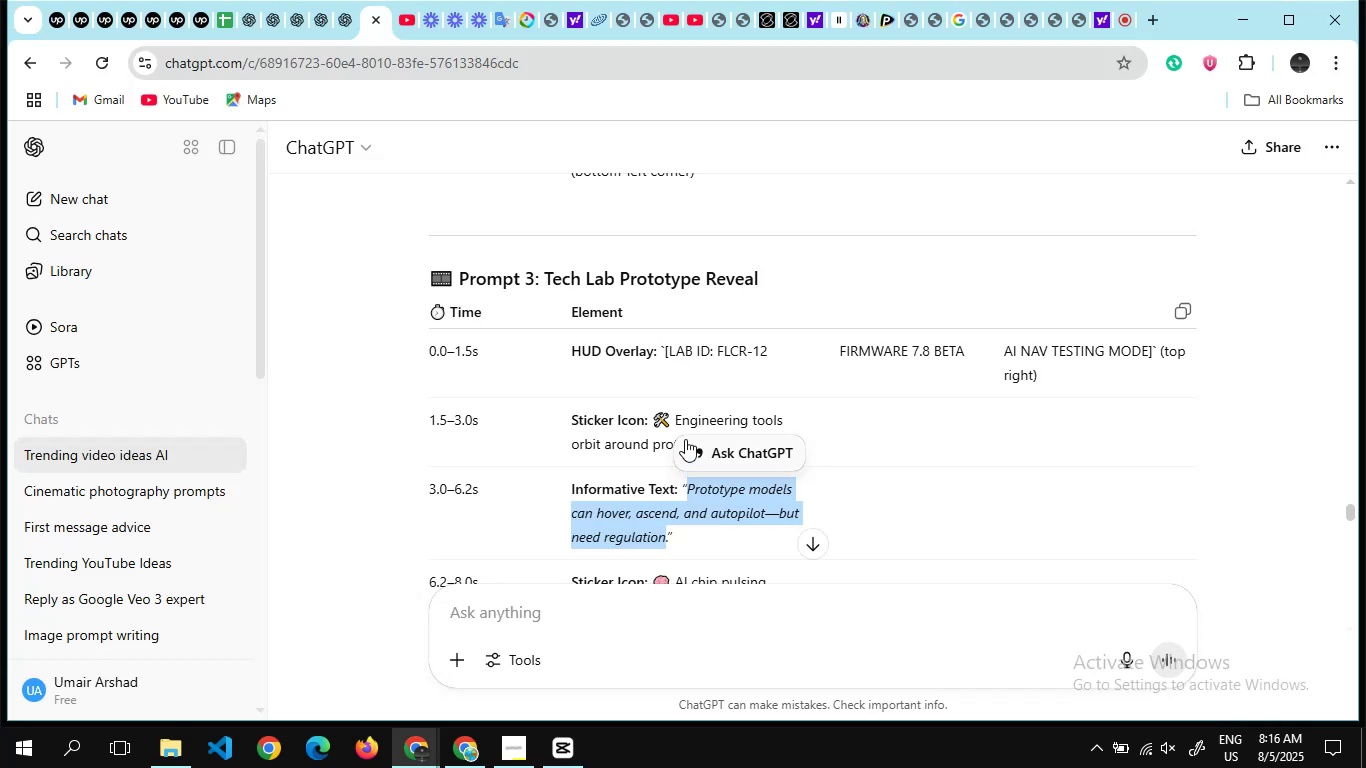 
key(Alt+AltLeft)
 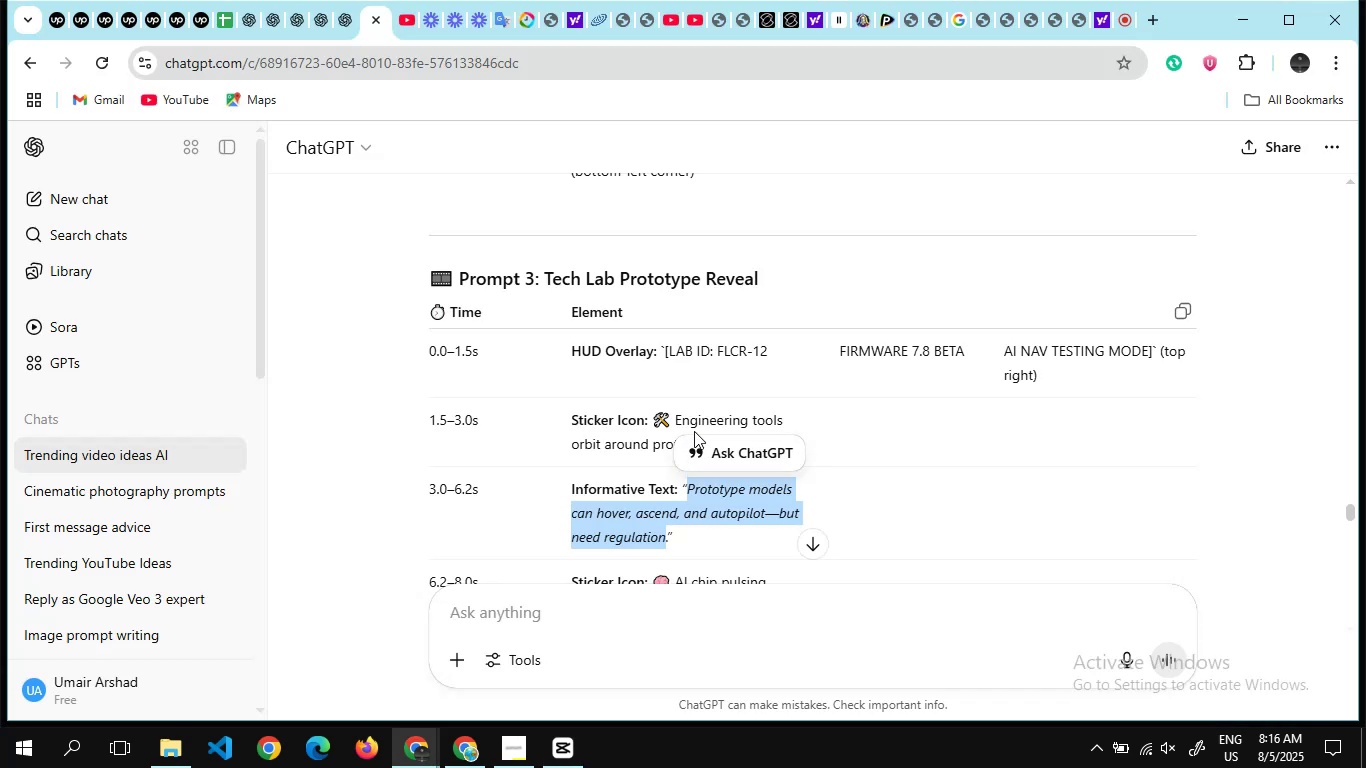 
key(Alt+Tab)
 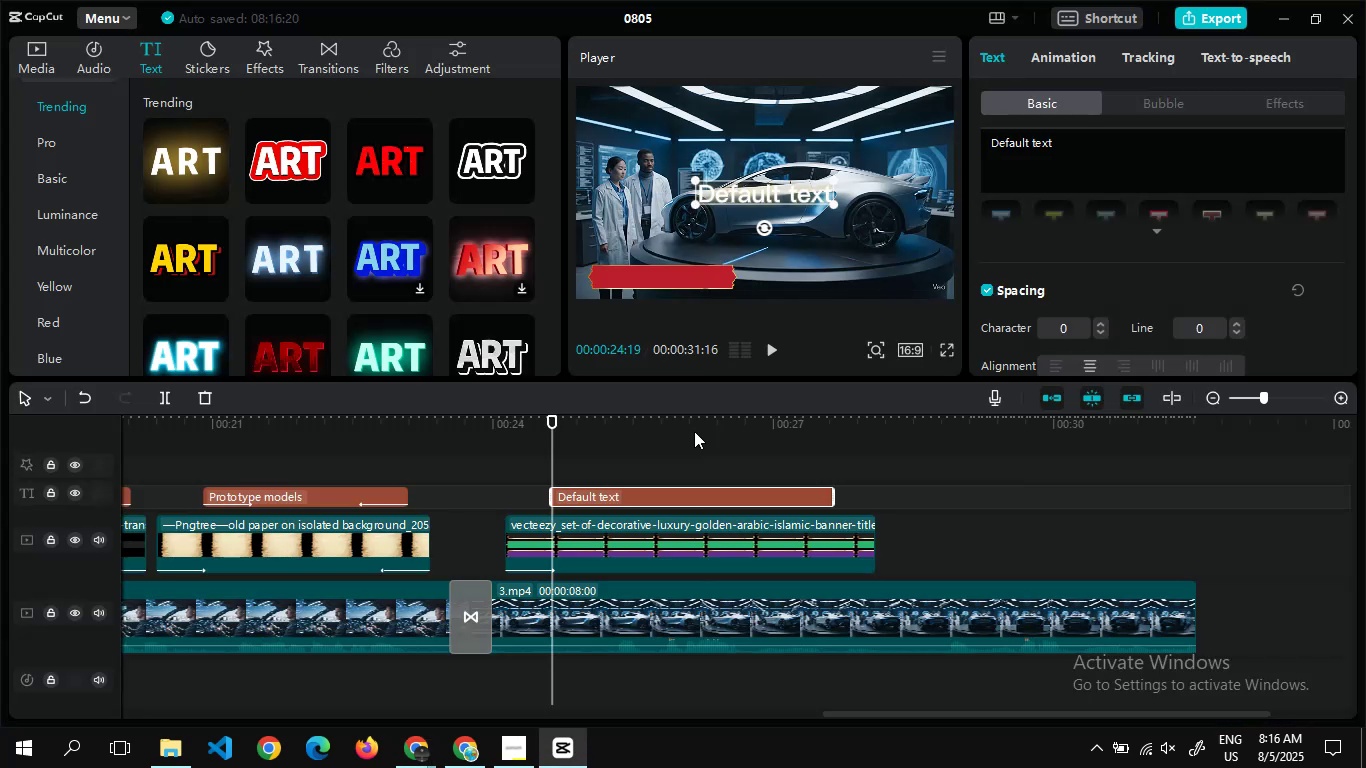 
key(Alt+AltLeft)
 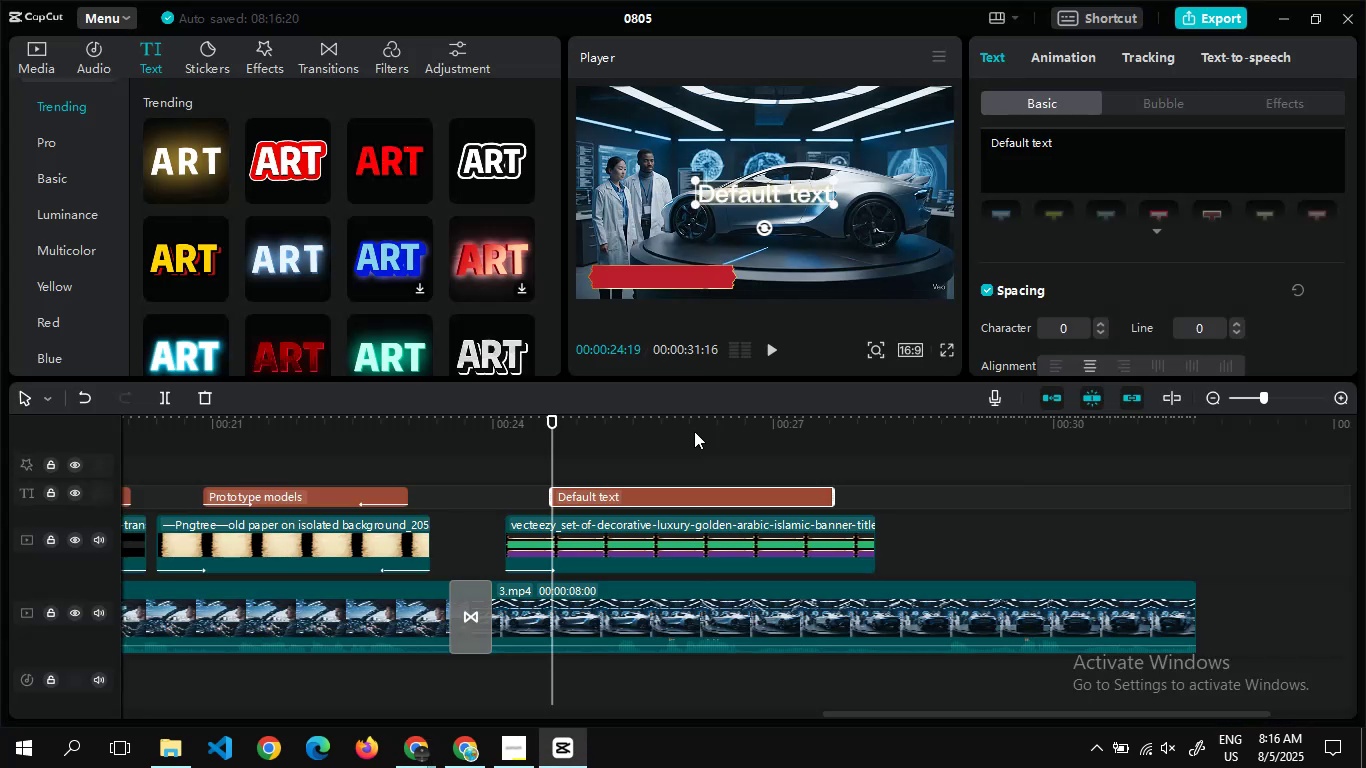 
key(Alt+Tab)
 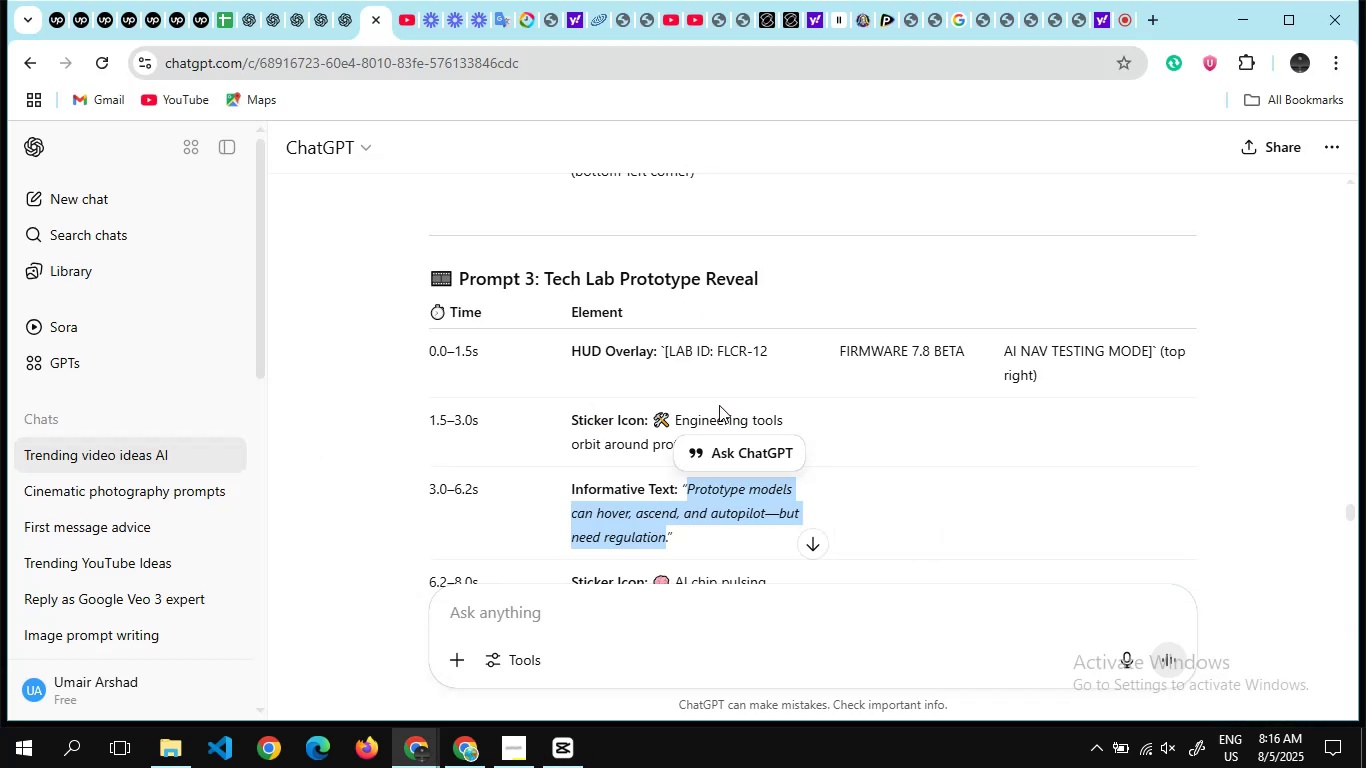 
scroll: coordinate [719, 405], scroll_direction: up, amount: 3.0
 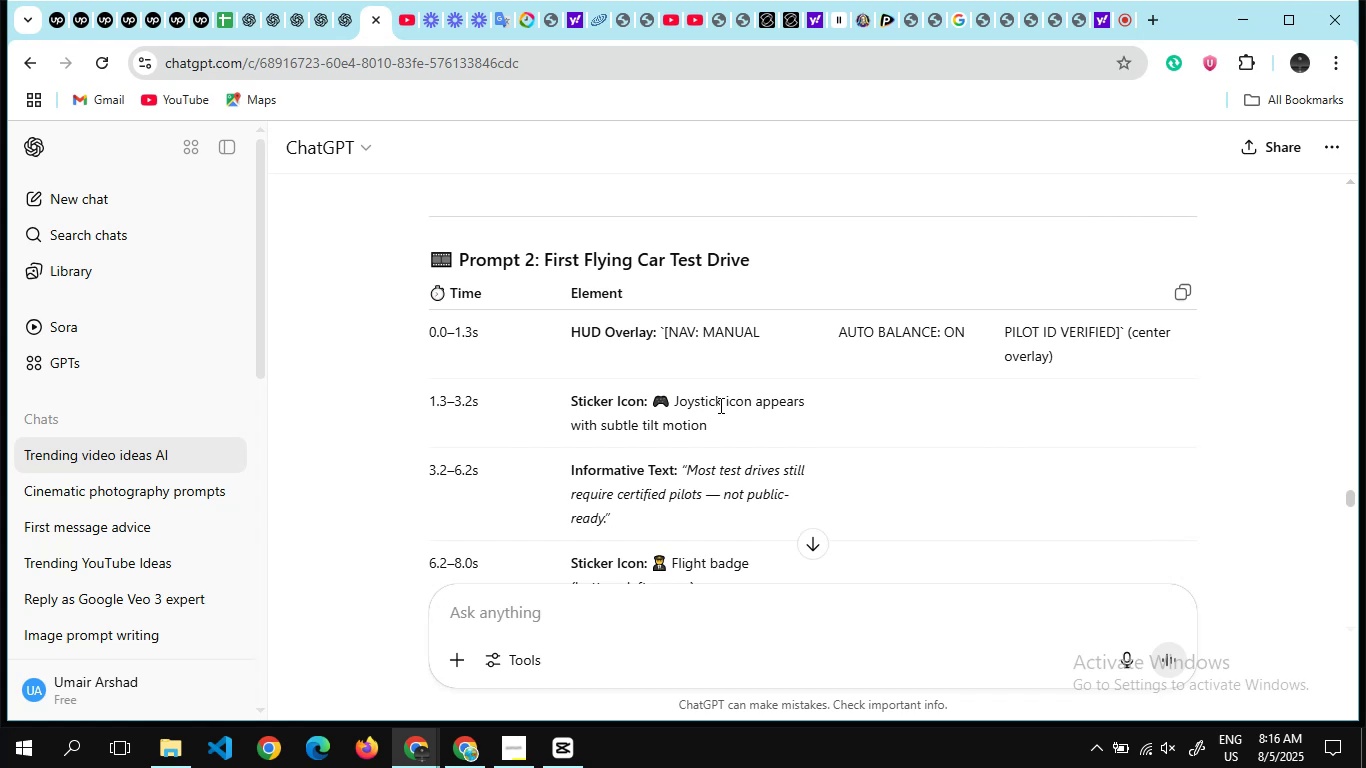 
key(Alt+AltLeft)
 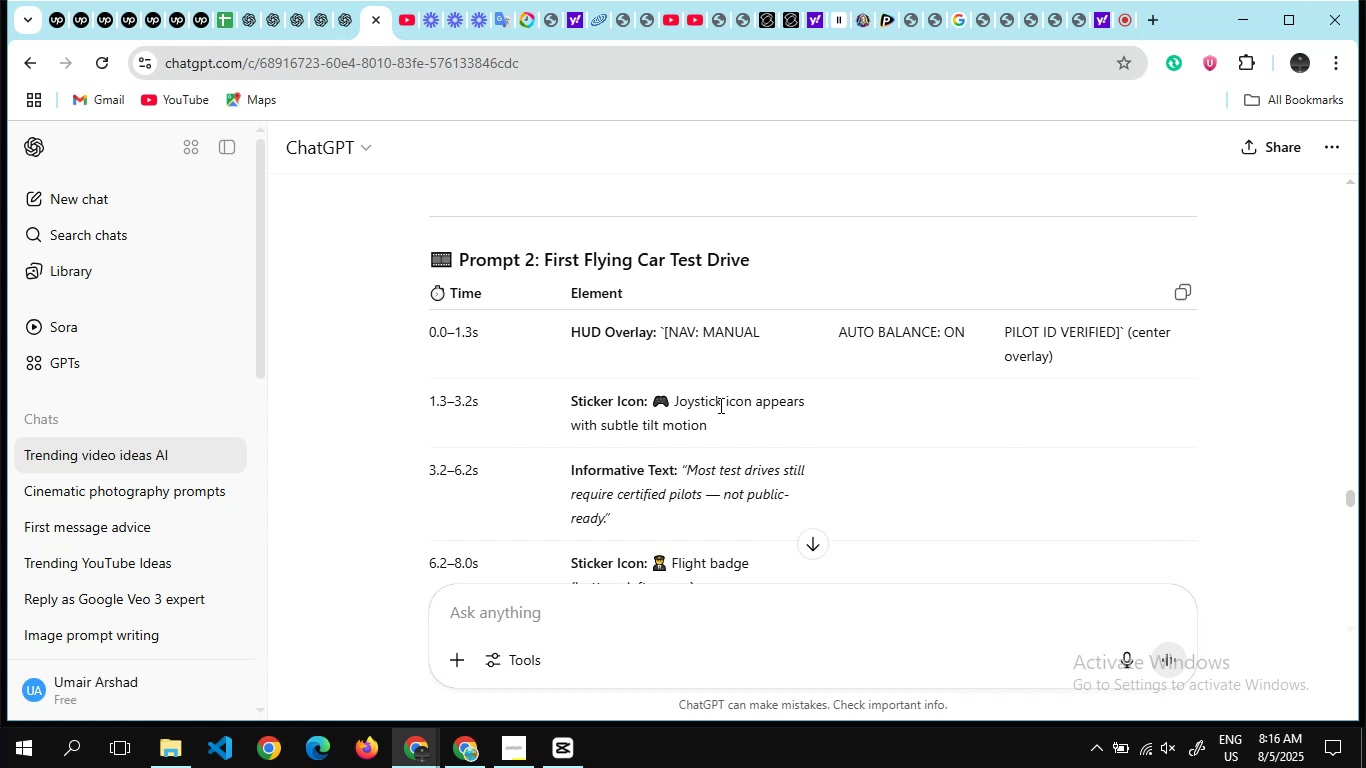 
key(Alt+Tab)
 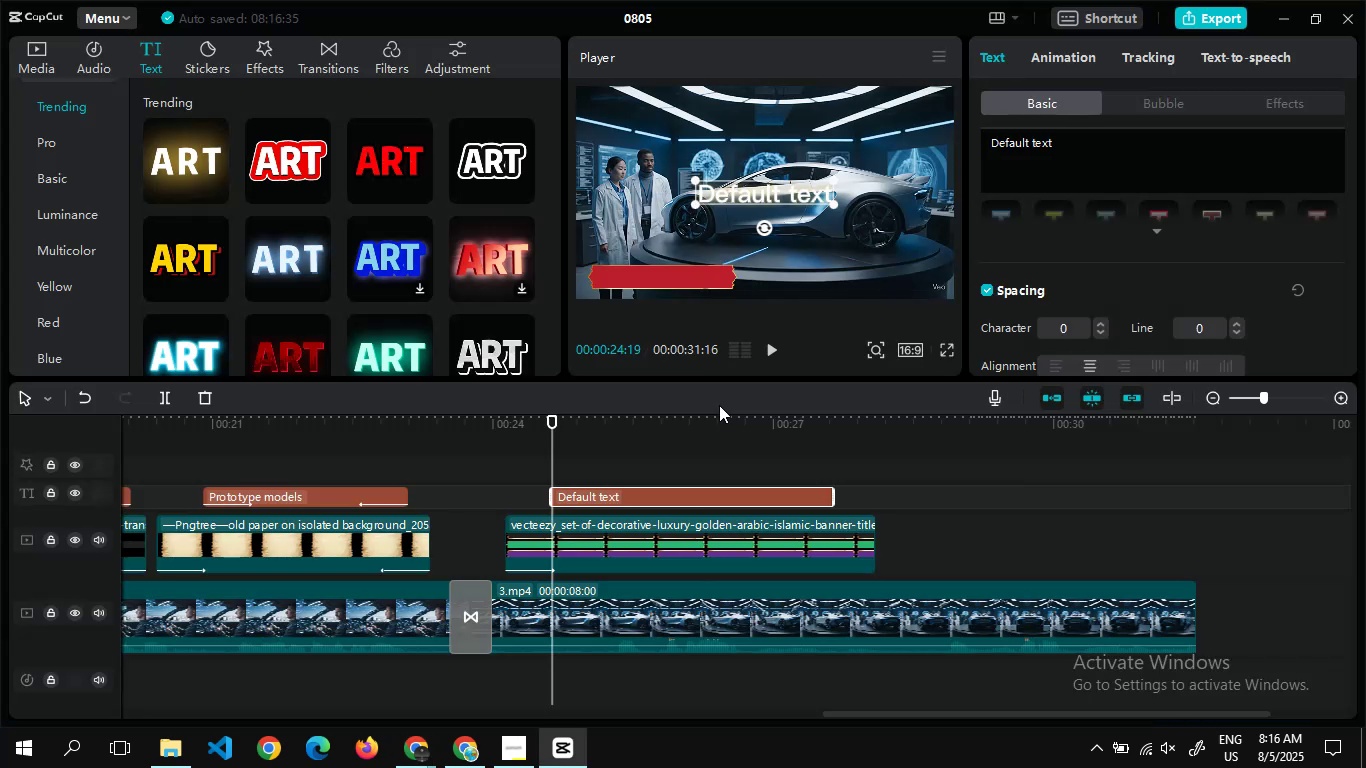 
key(Alt+AltLeft)
 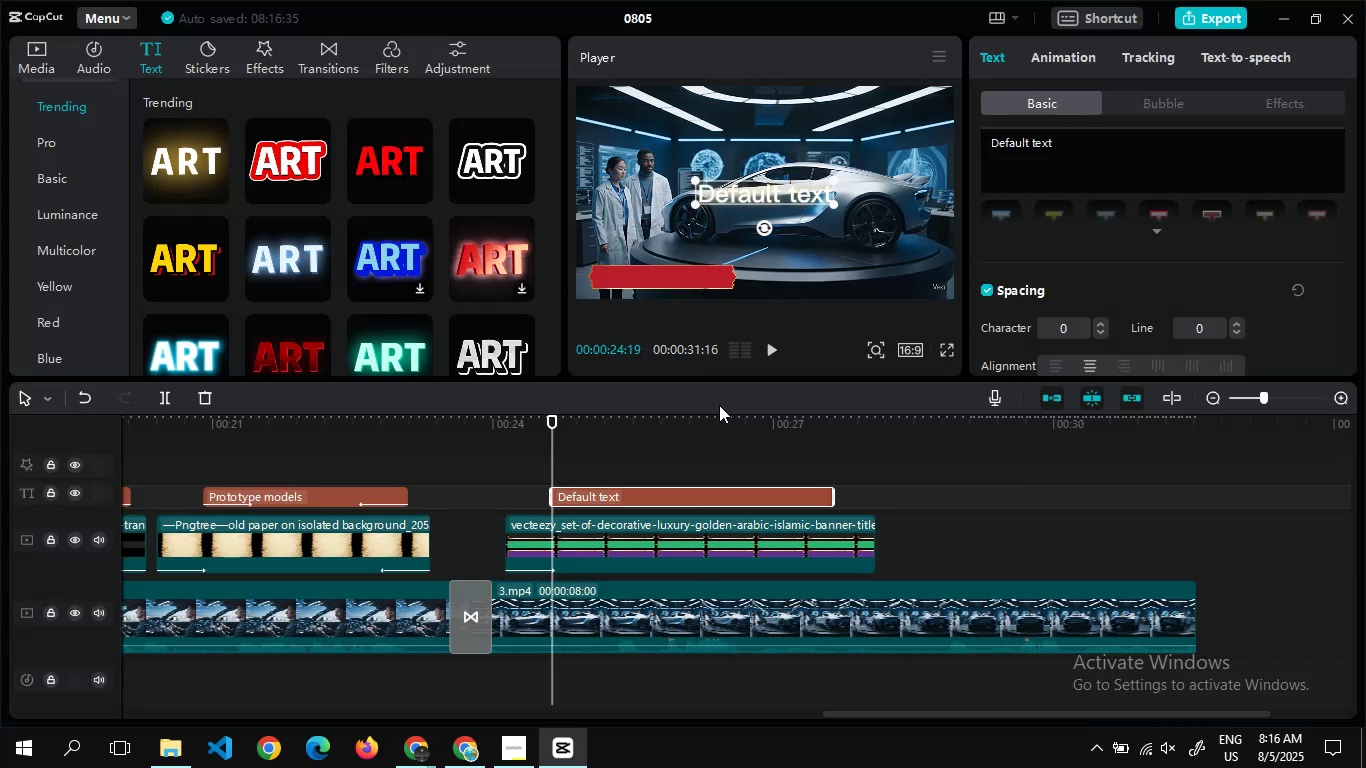 
key(Alt+Tab)
 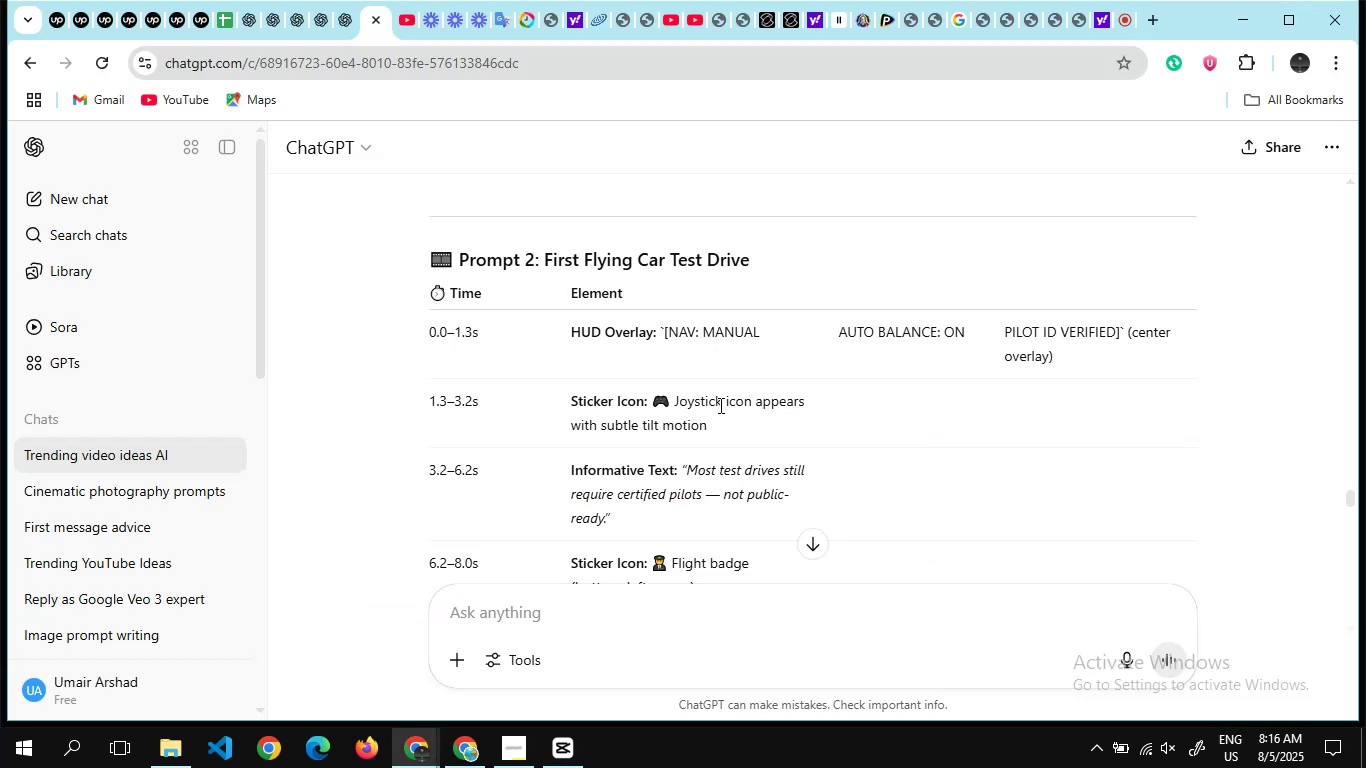 
scroll: coordinate [719, 405], scroll_direction: up, amount: 4.0
 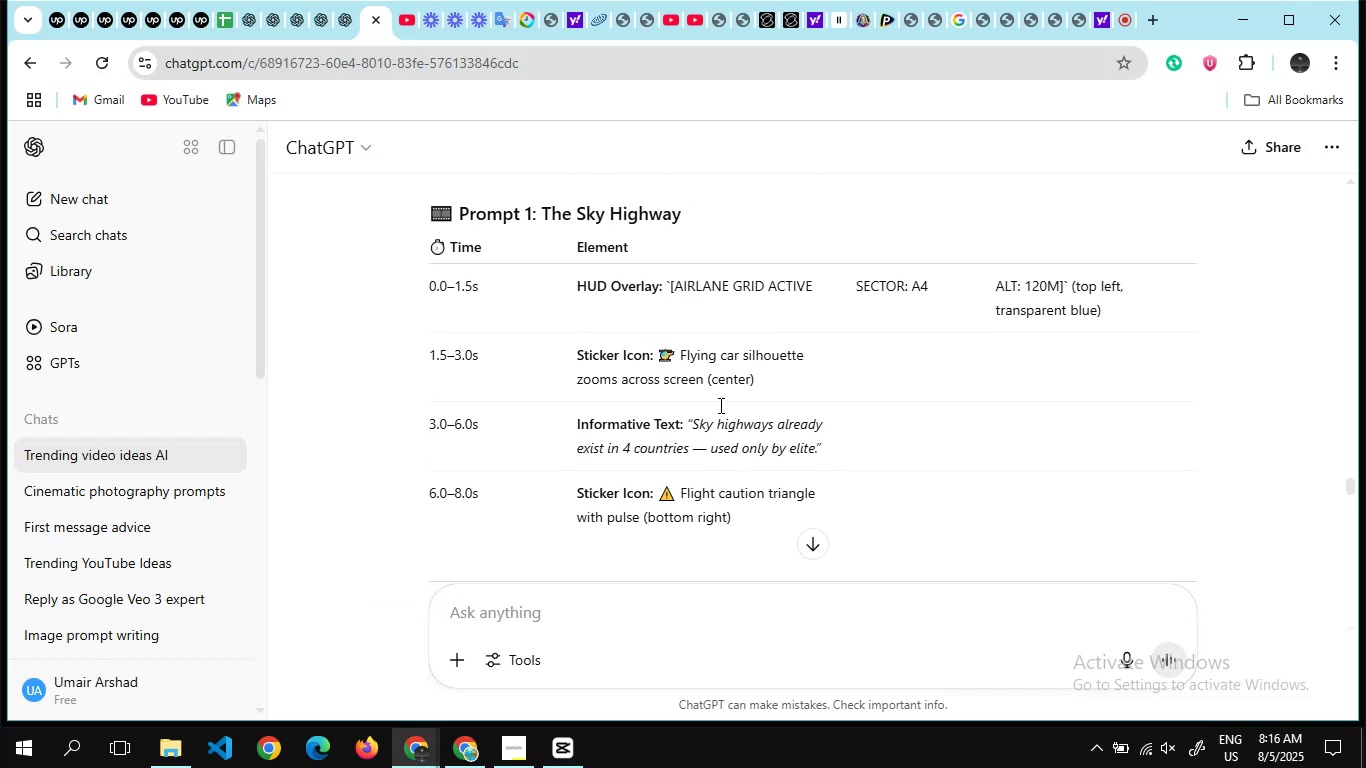 
scroll: coordinate [719, 405], scroll_direction: none, amount: 0.0
 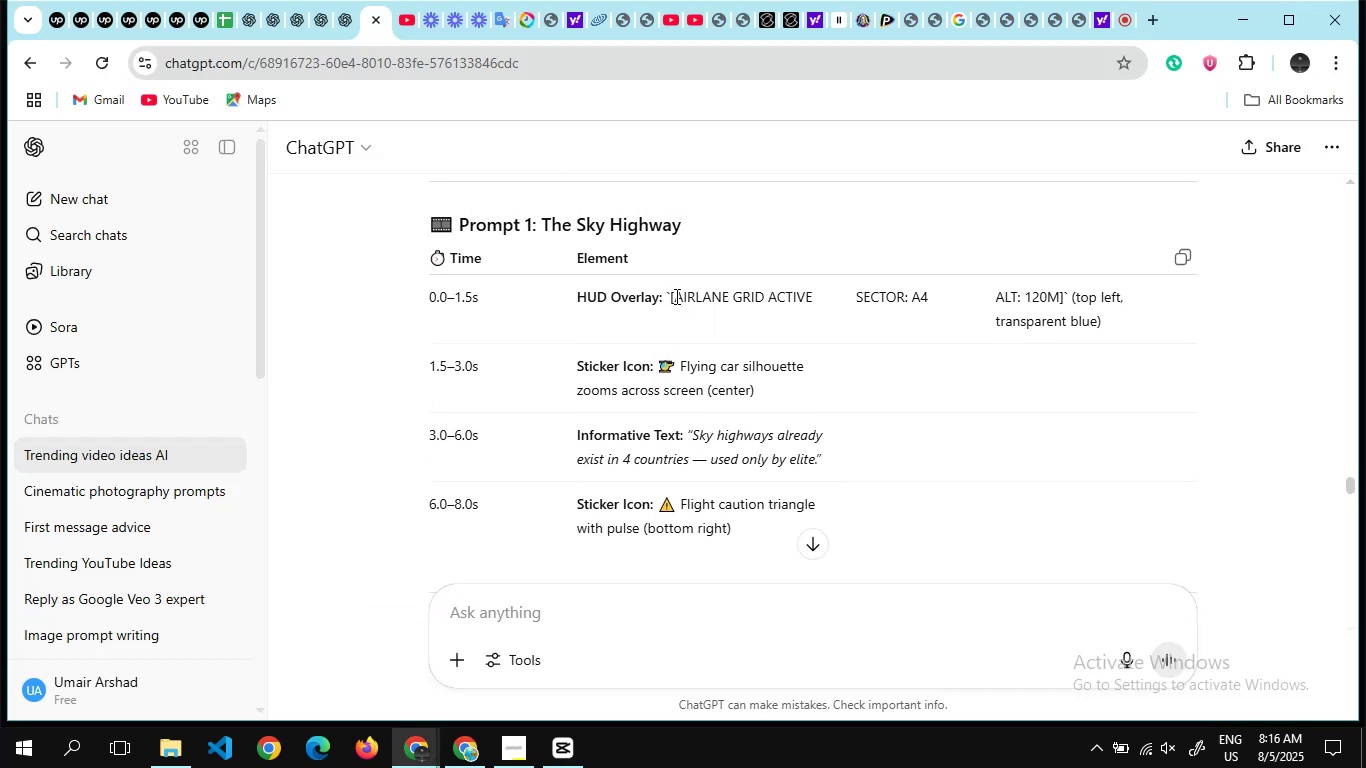 
left_click_drag(start_coordinate=[673, 296], to_coordinate=[854, 301])
 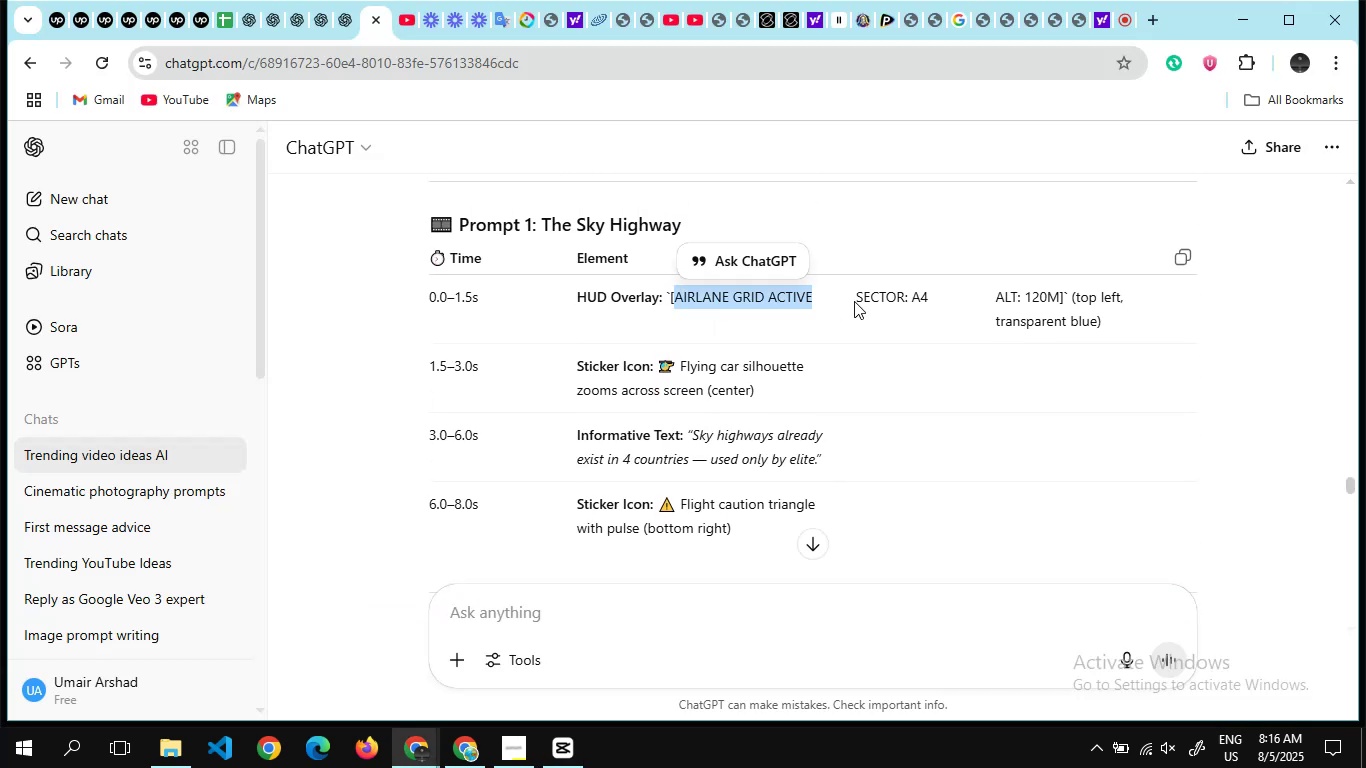 
key(Control+C)
 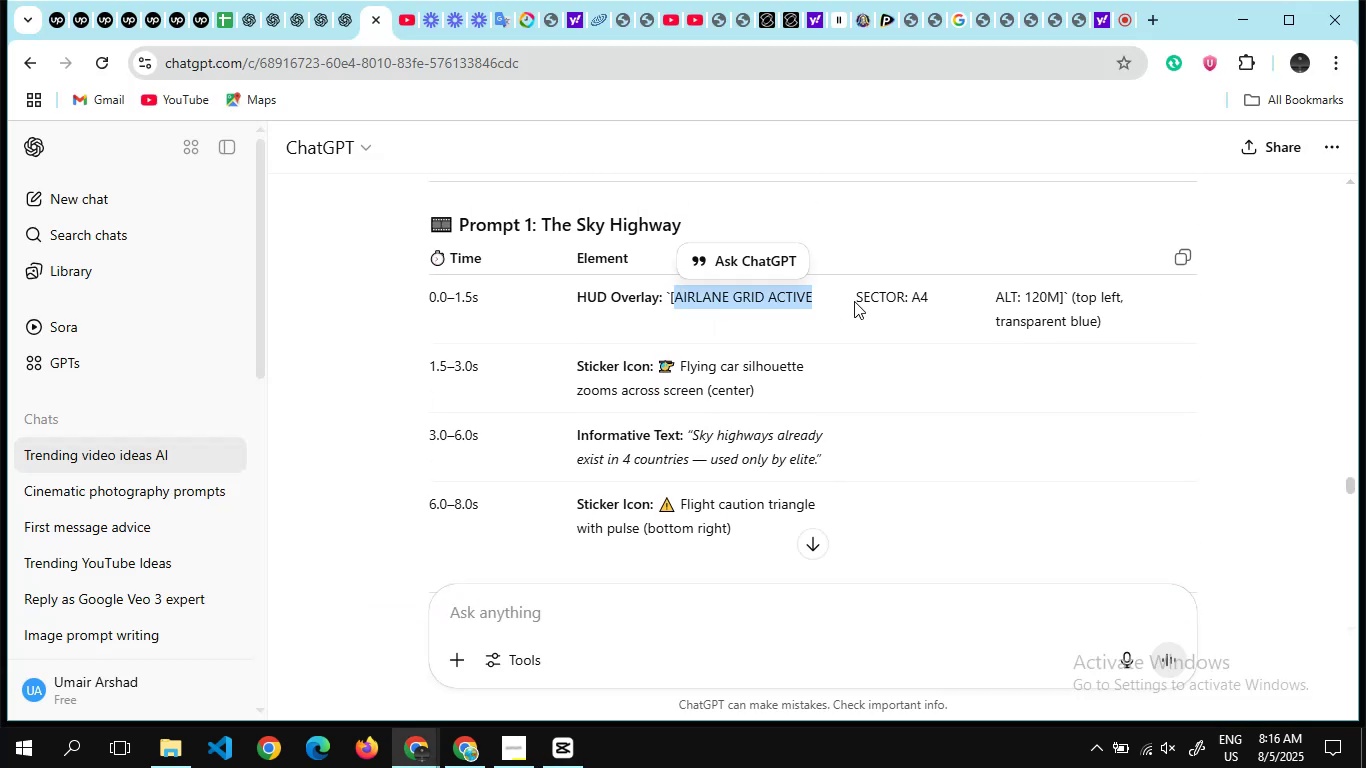 
key(Alt+AltLeft)
 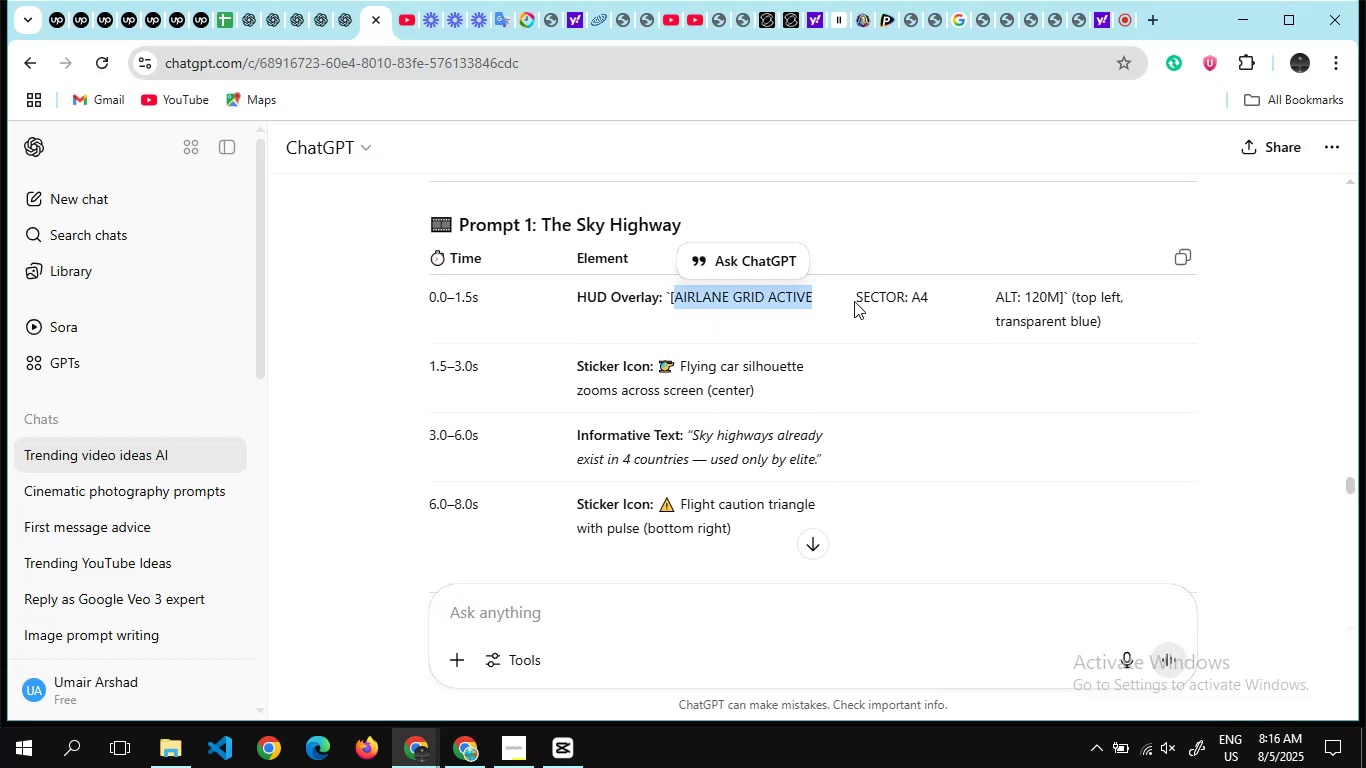 
key(Alt+Tab)
 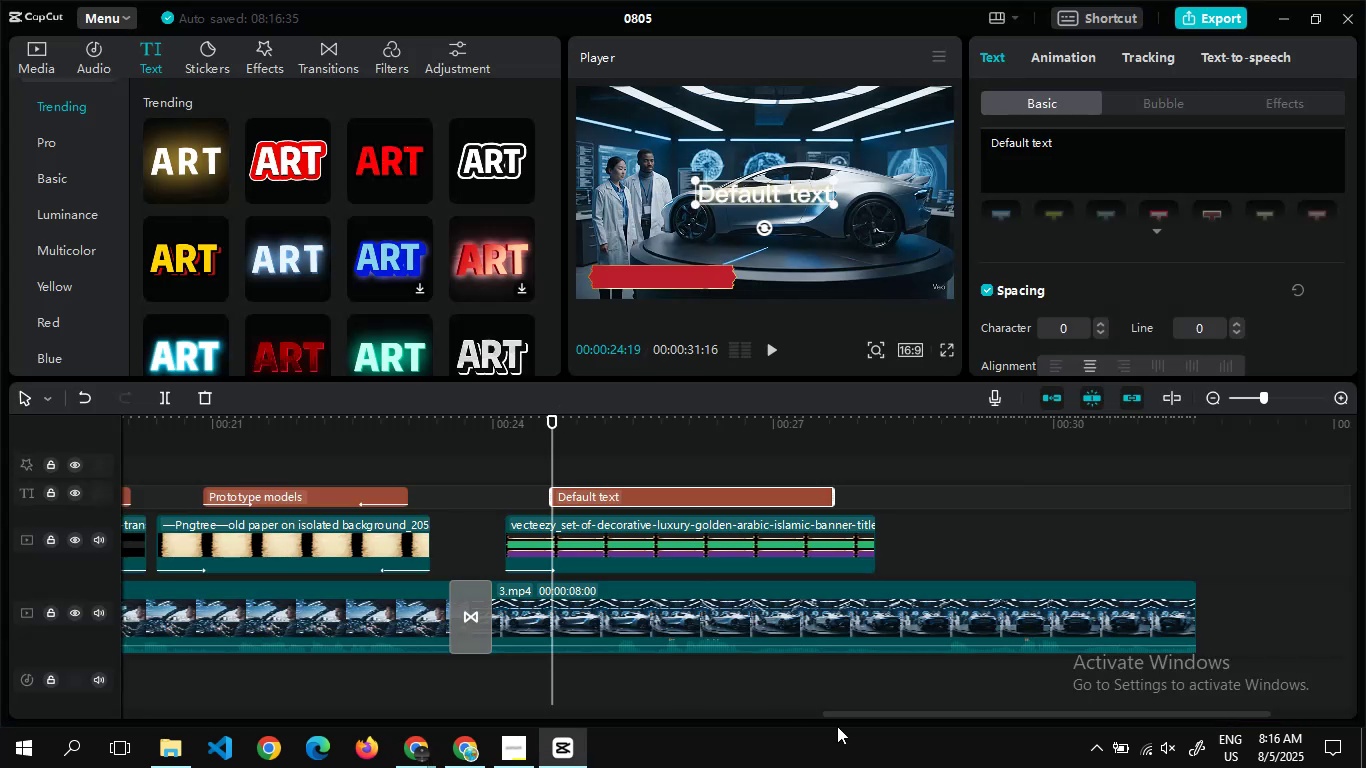 
left_click_drag(start_coordinate=[837, 713], to_coordinate=[557, 704])
 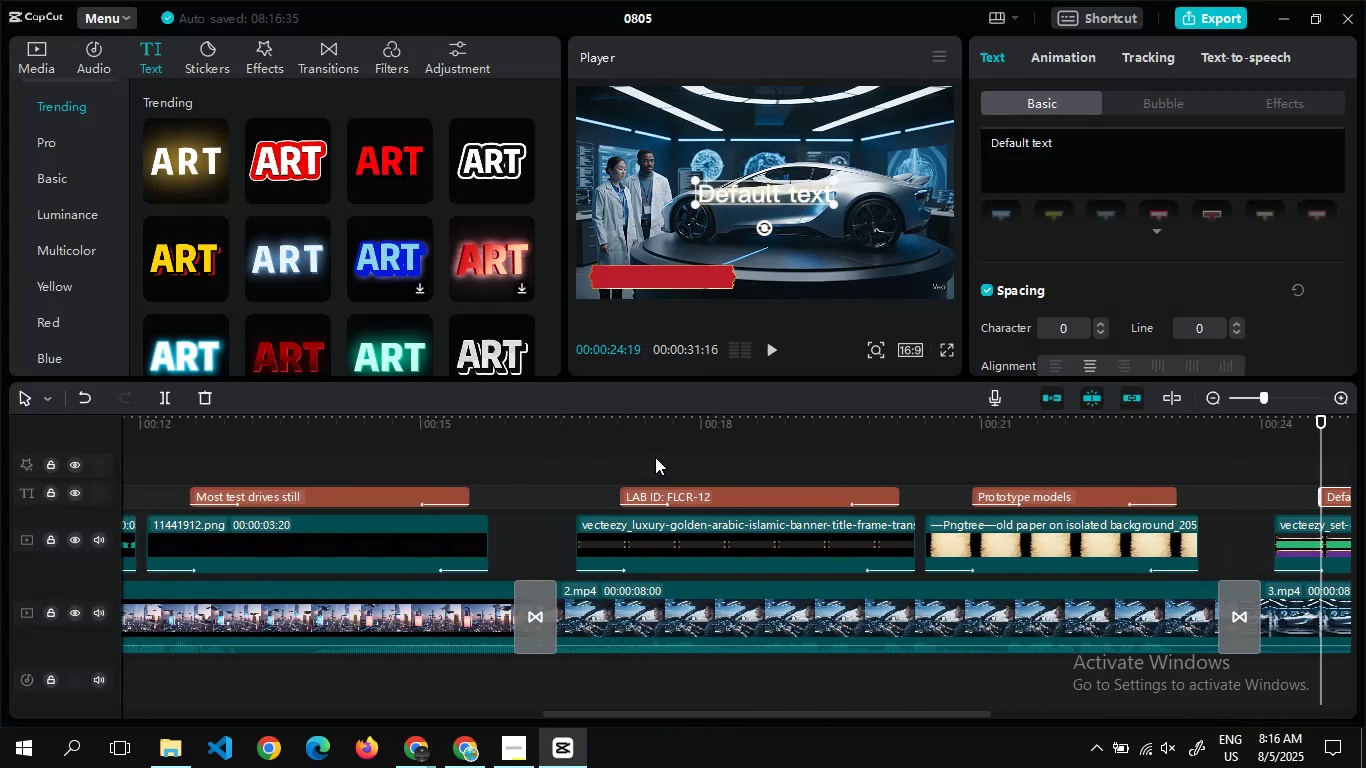 
double_click([655, 457])
 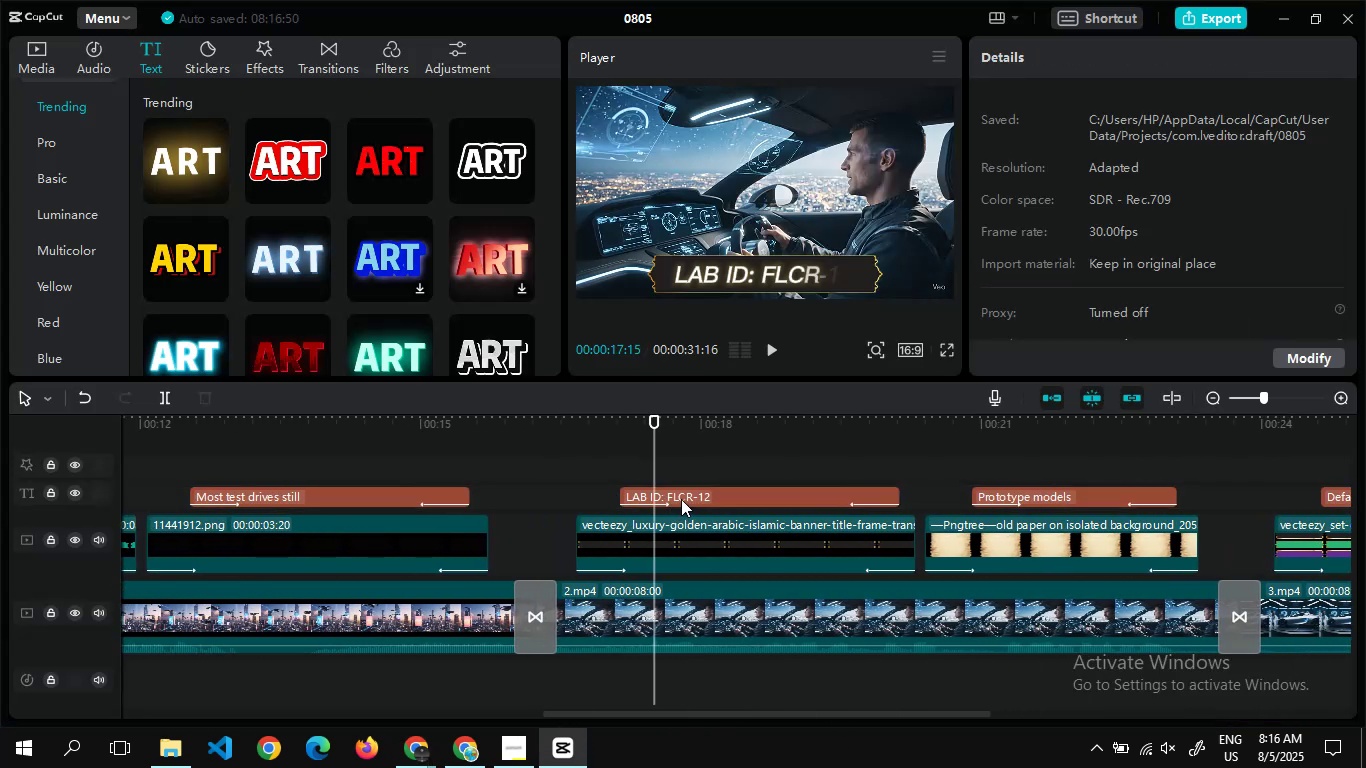 
double_click([681, 499])
 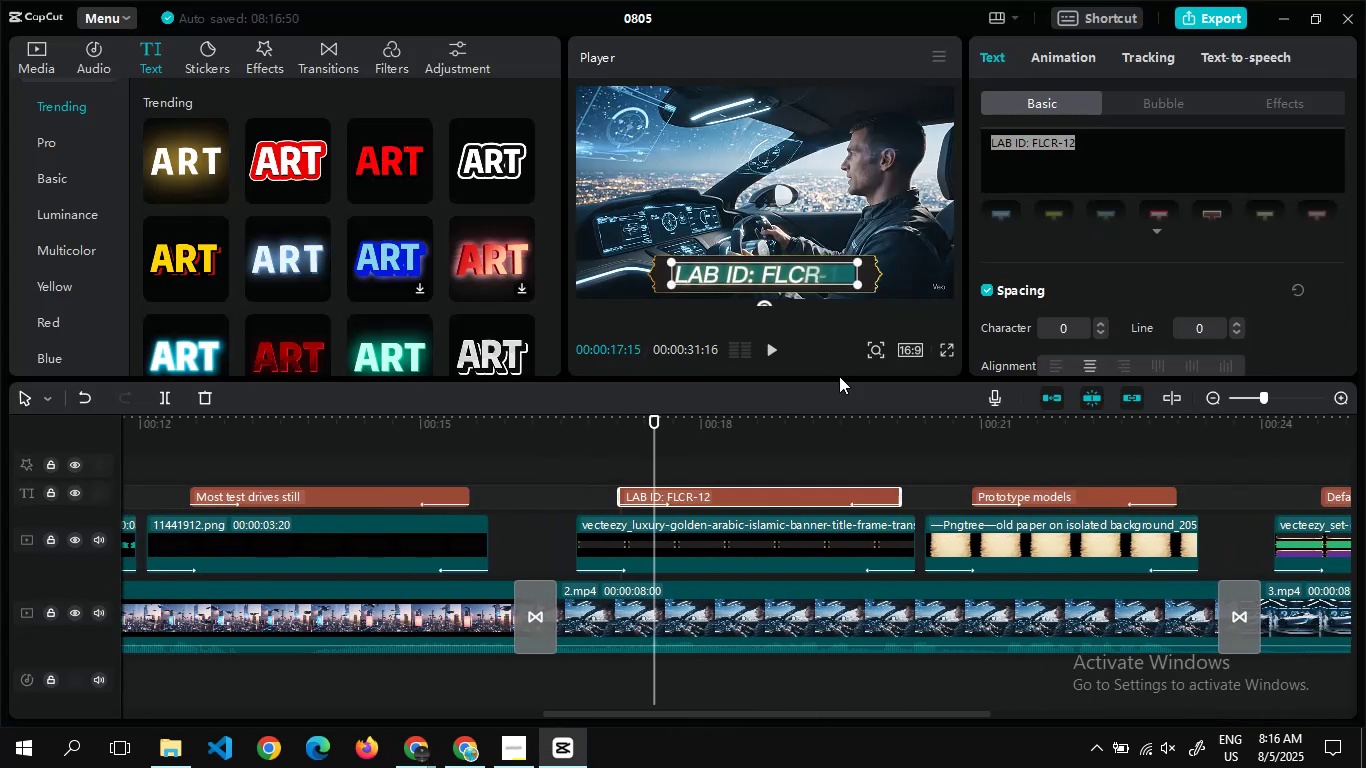 
key(Control+V)
 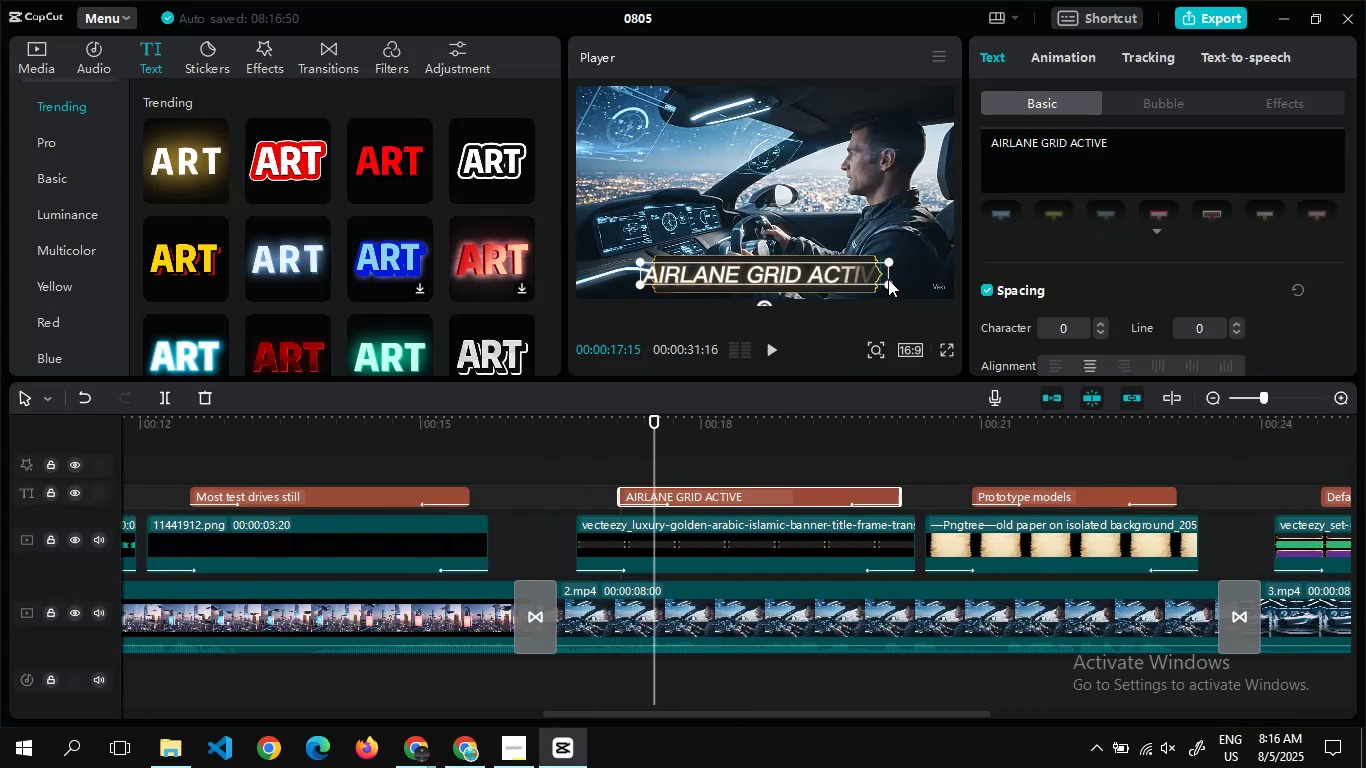 
left_click_drag(start_coordinate=[888, 284], to_coordinate=[867, 282])
 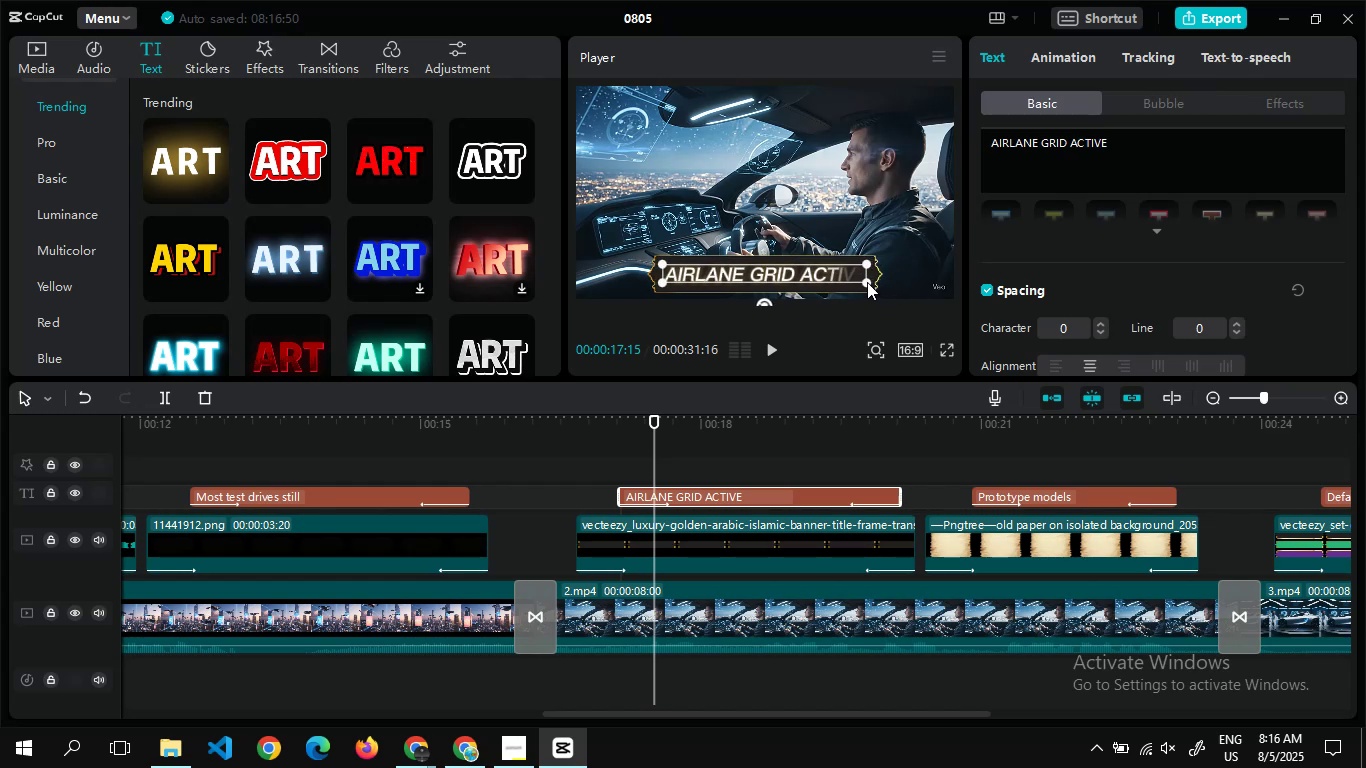 
key(Alt+AltLeft)
 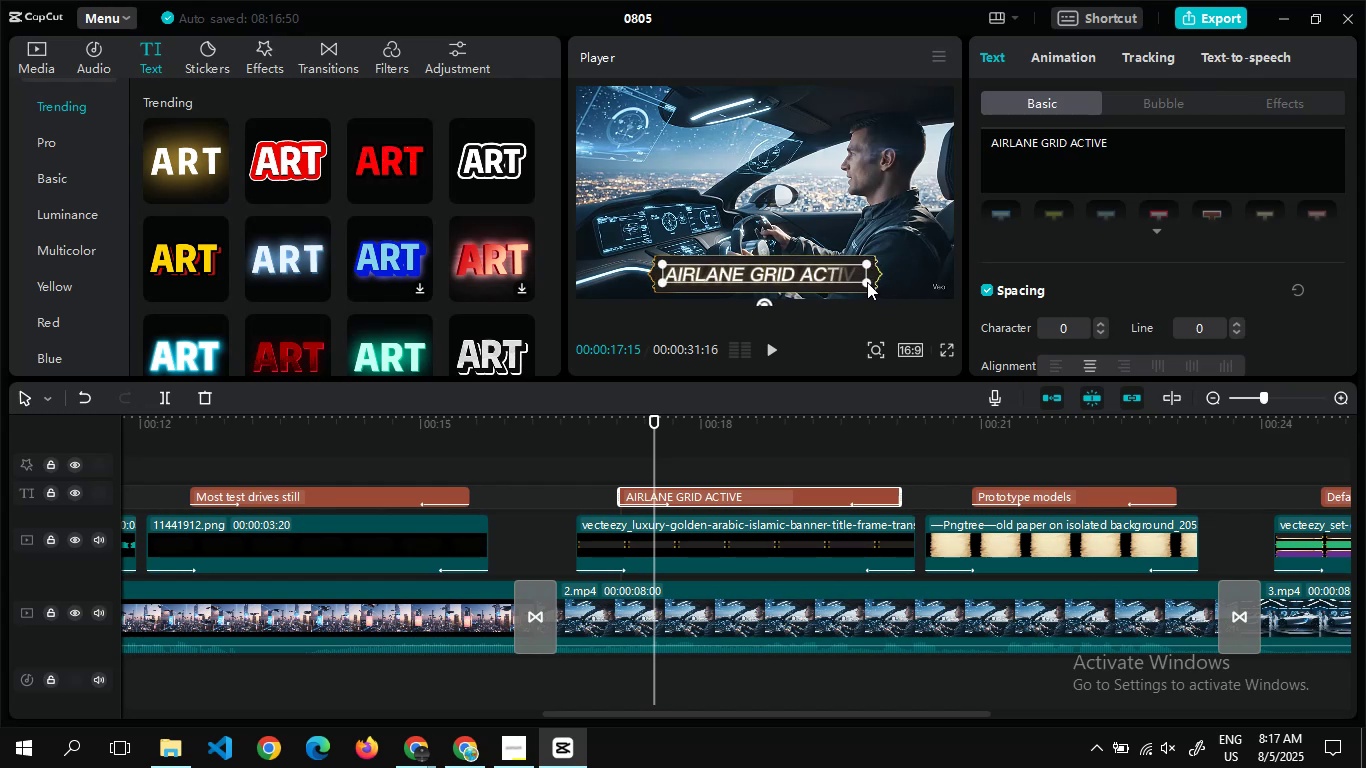 
key(Alt+Tab)
 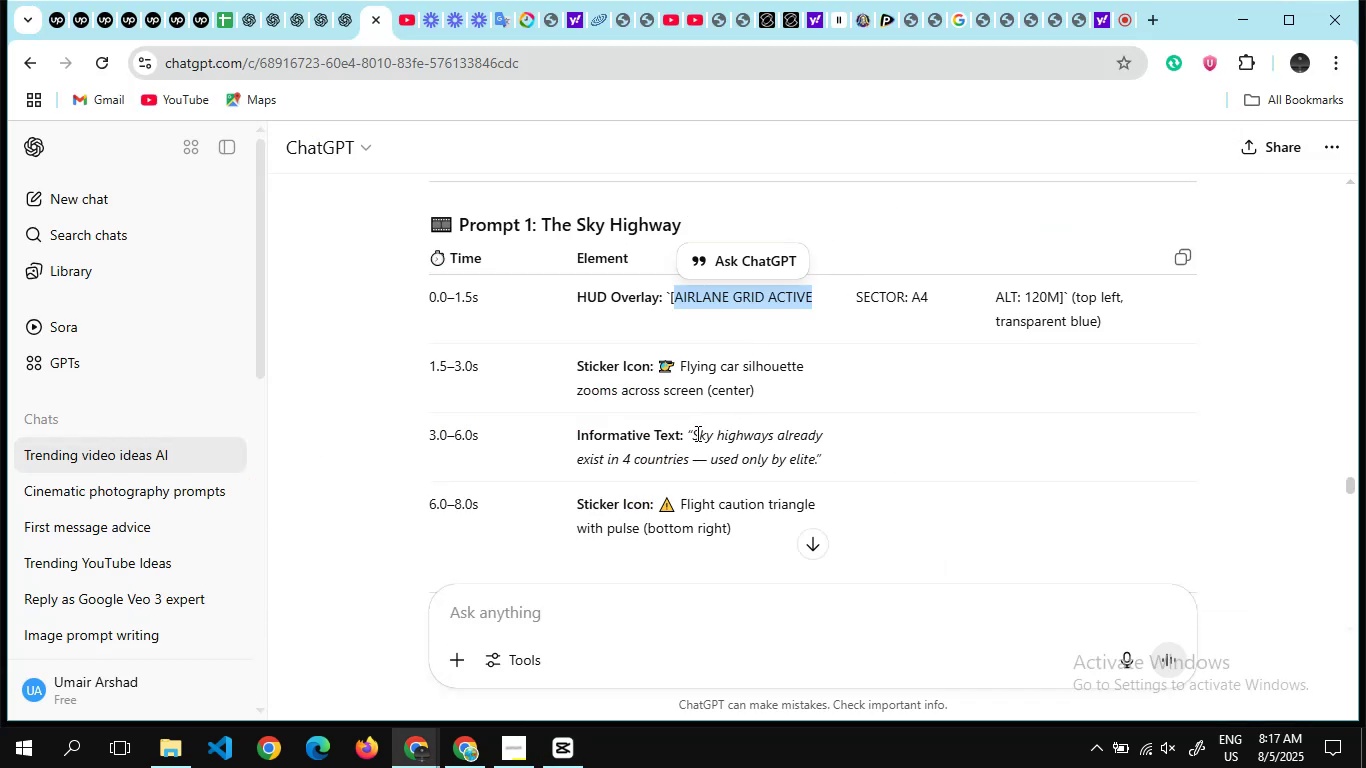 
left_click_drag(start_coordinate=[693, 432], to_coordinate=[817, 454])
 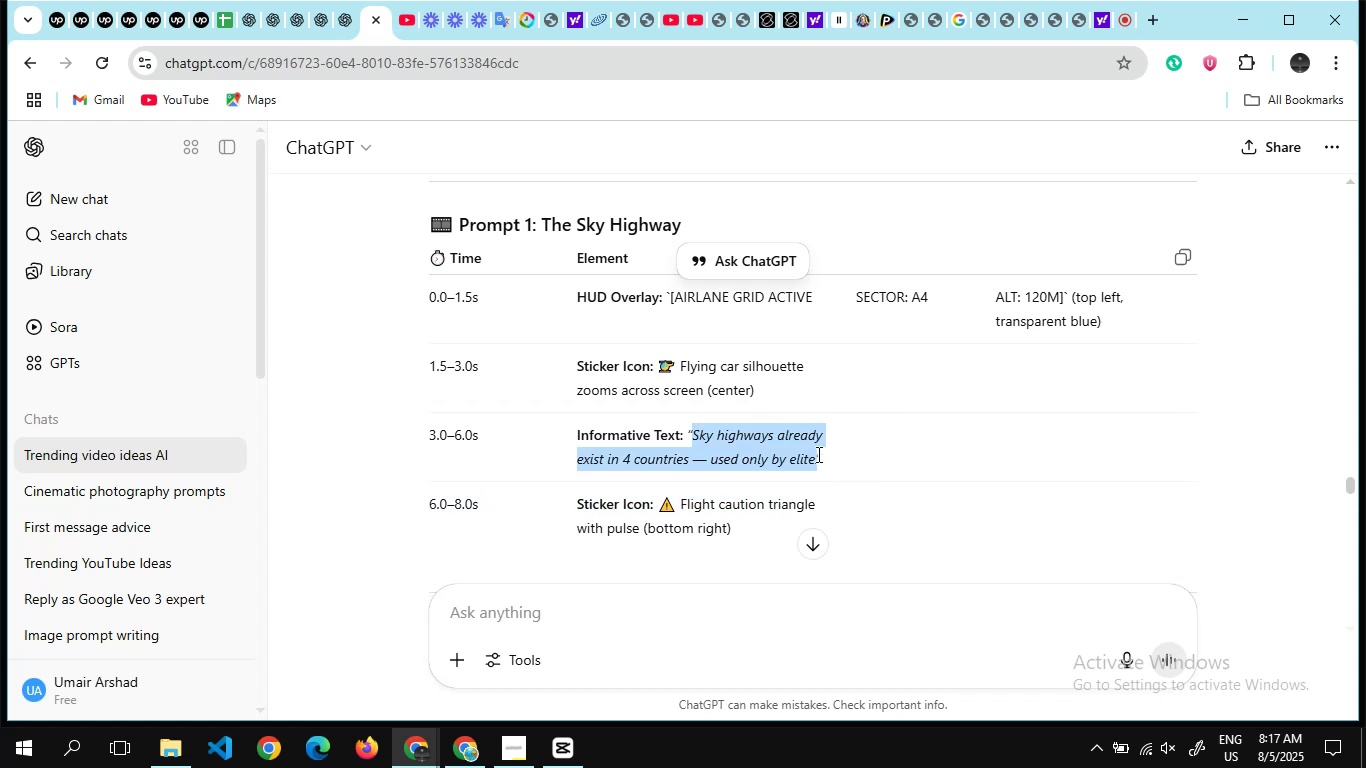 
key(Control+C)
 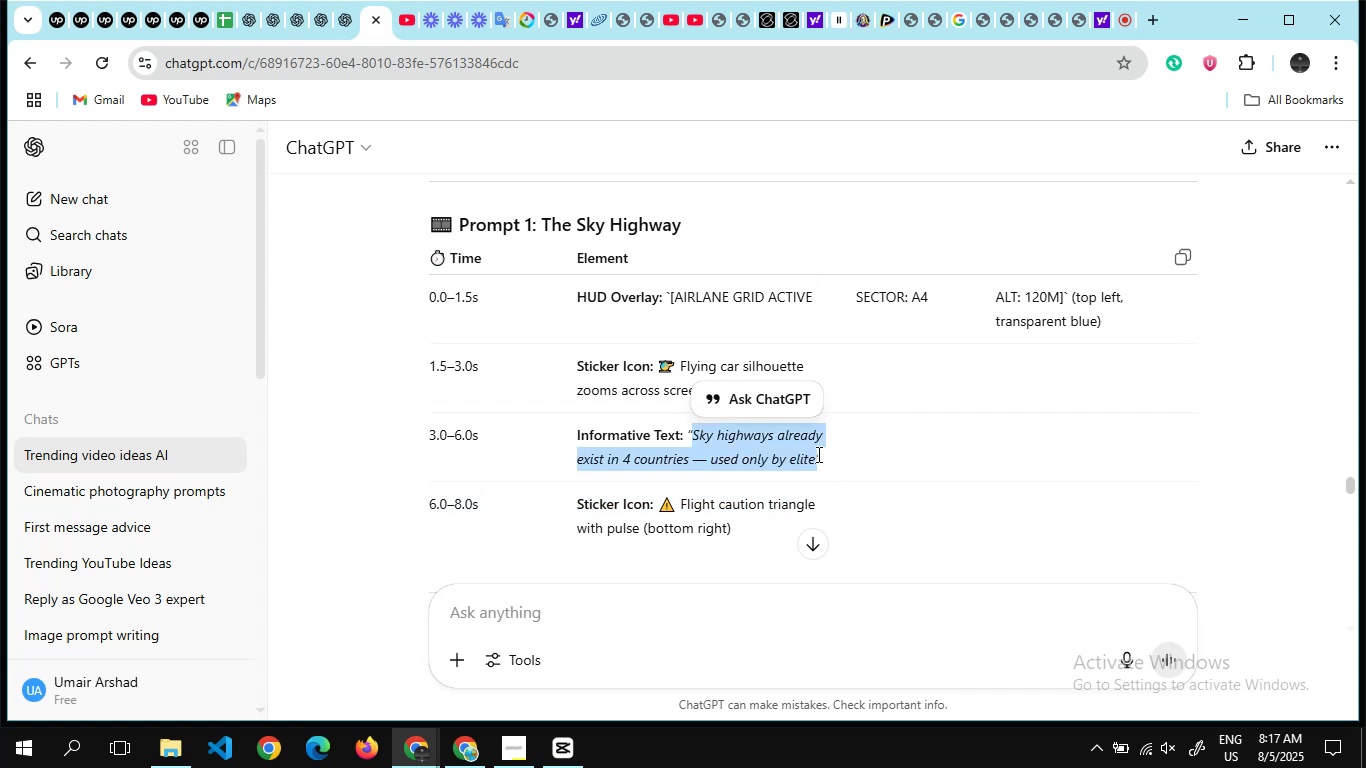 
key(Alt+AltLeft)
 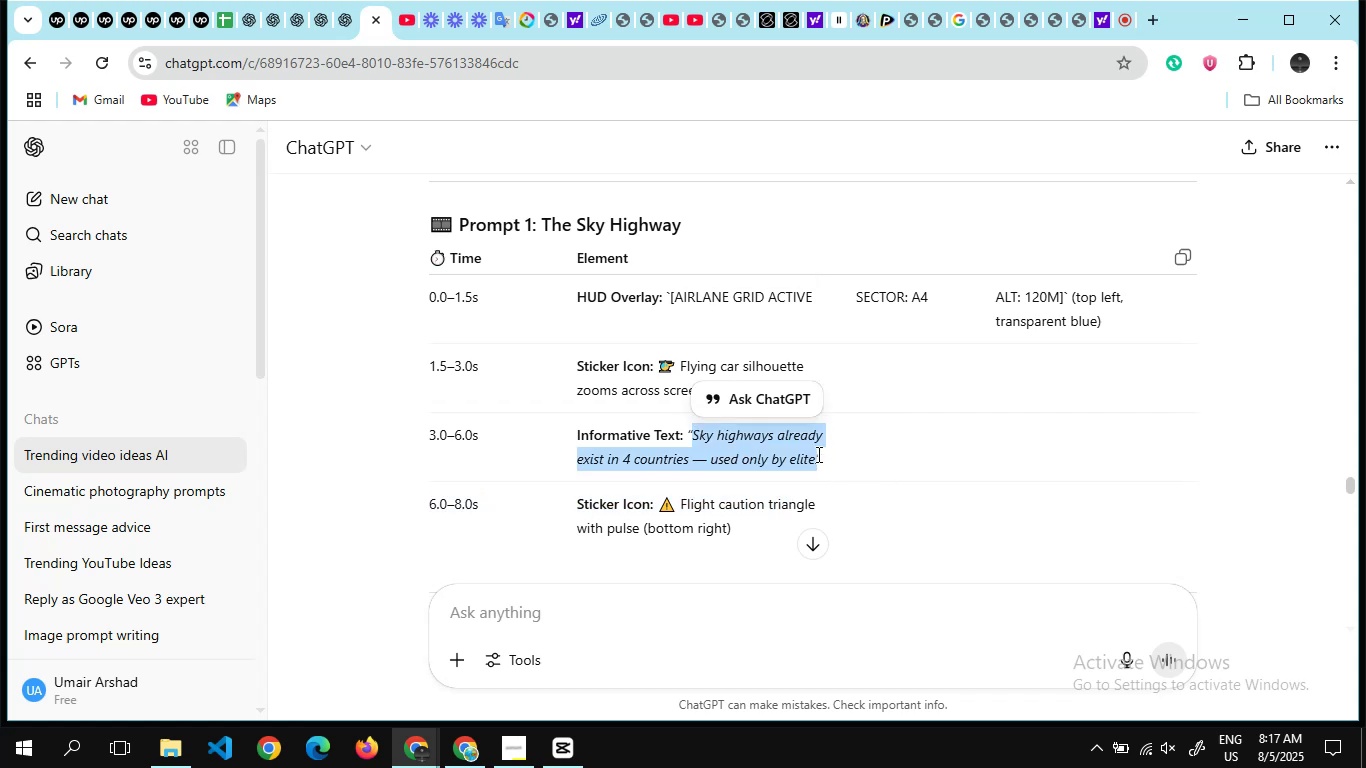 
key(Alt+Tab)
 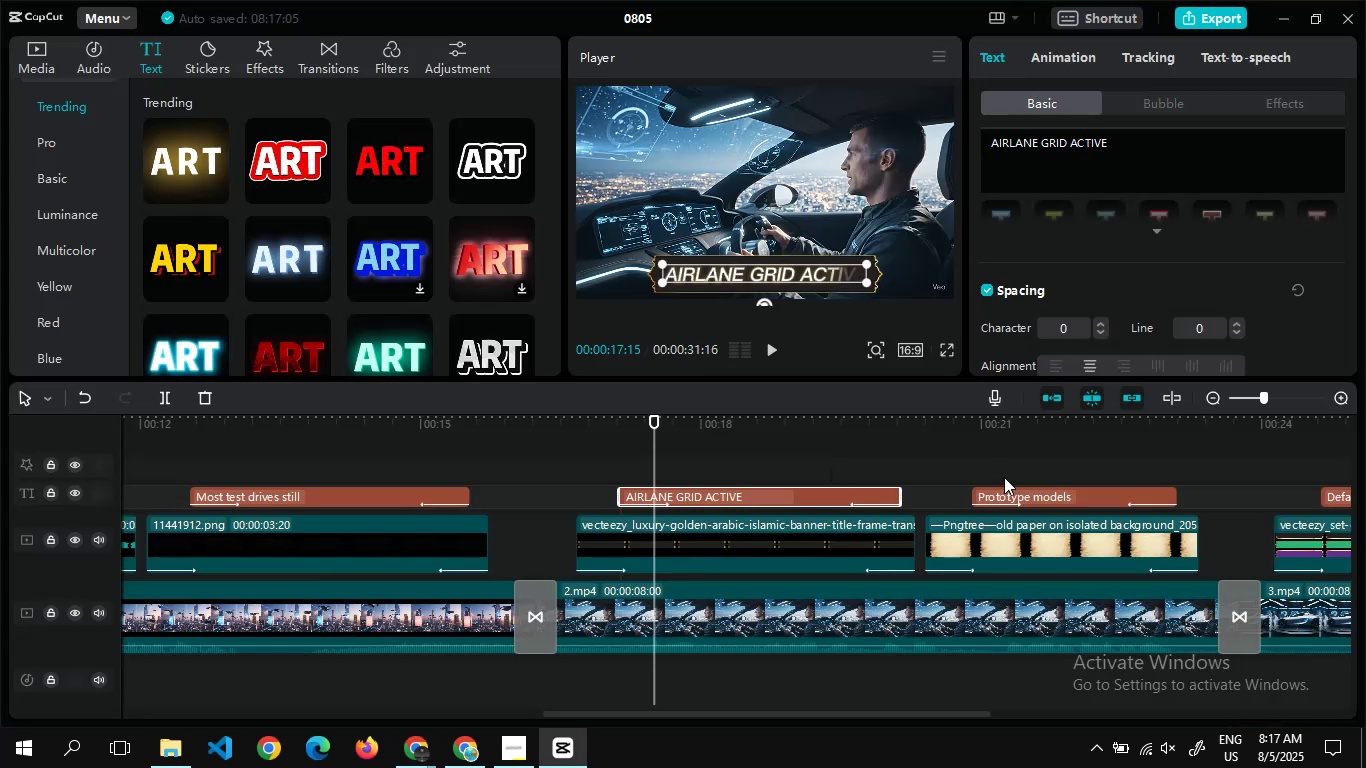 
double_click([1004, 477])
 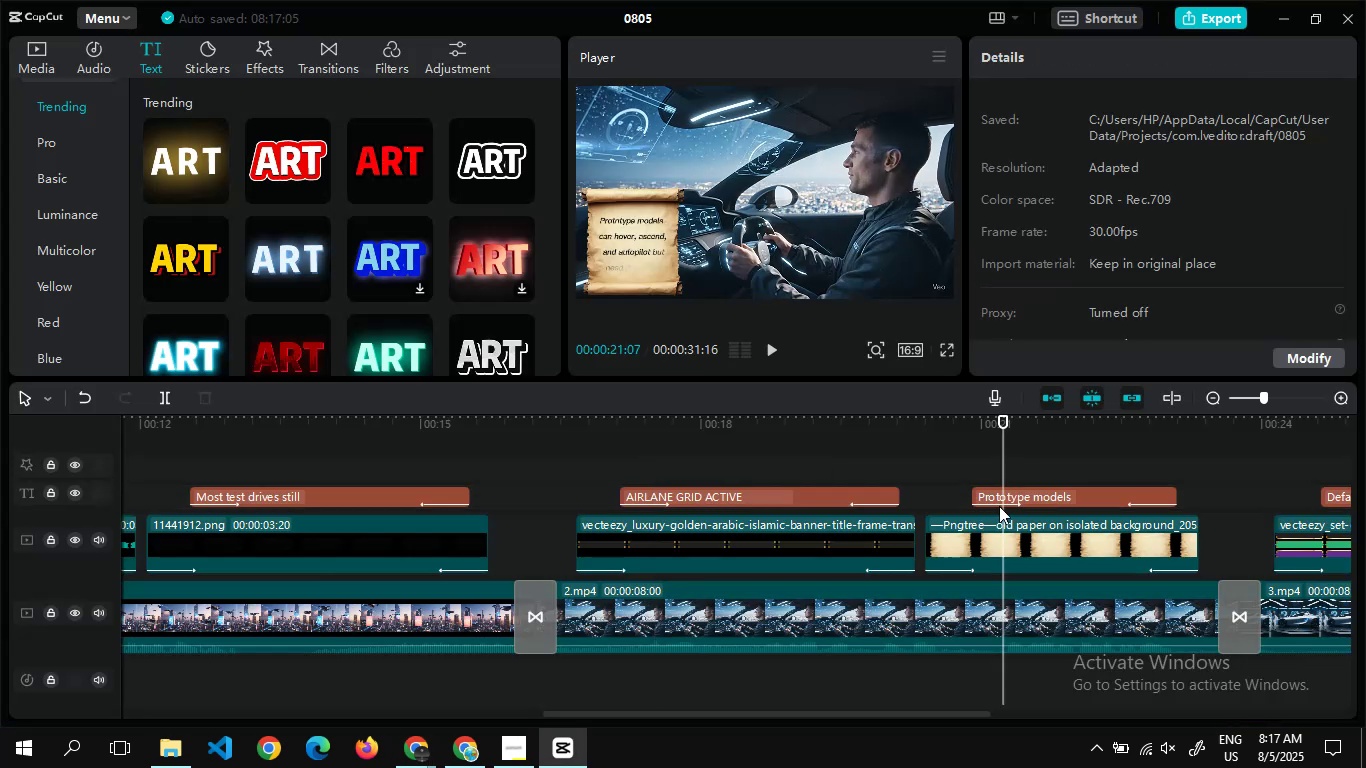 
double_click([1001, 498])
 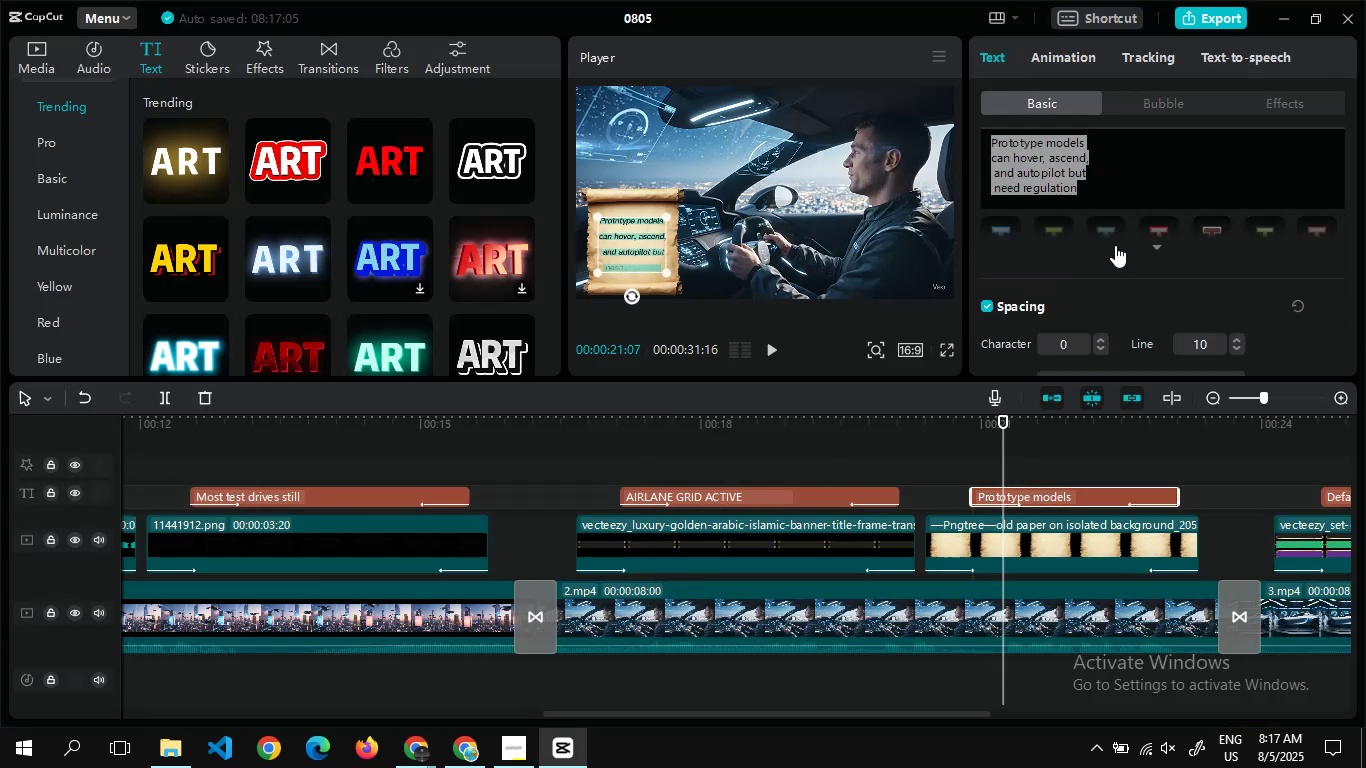 
key(Control+V)
 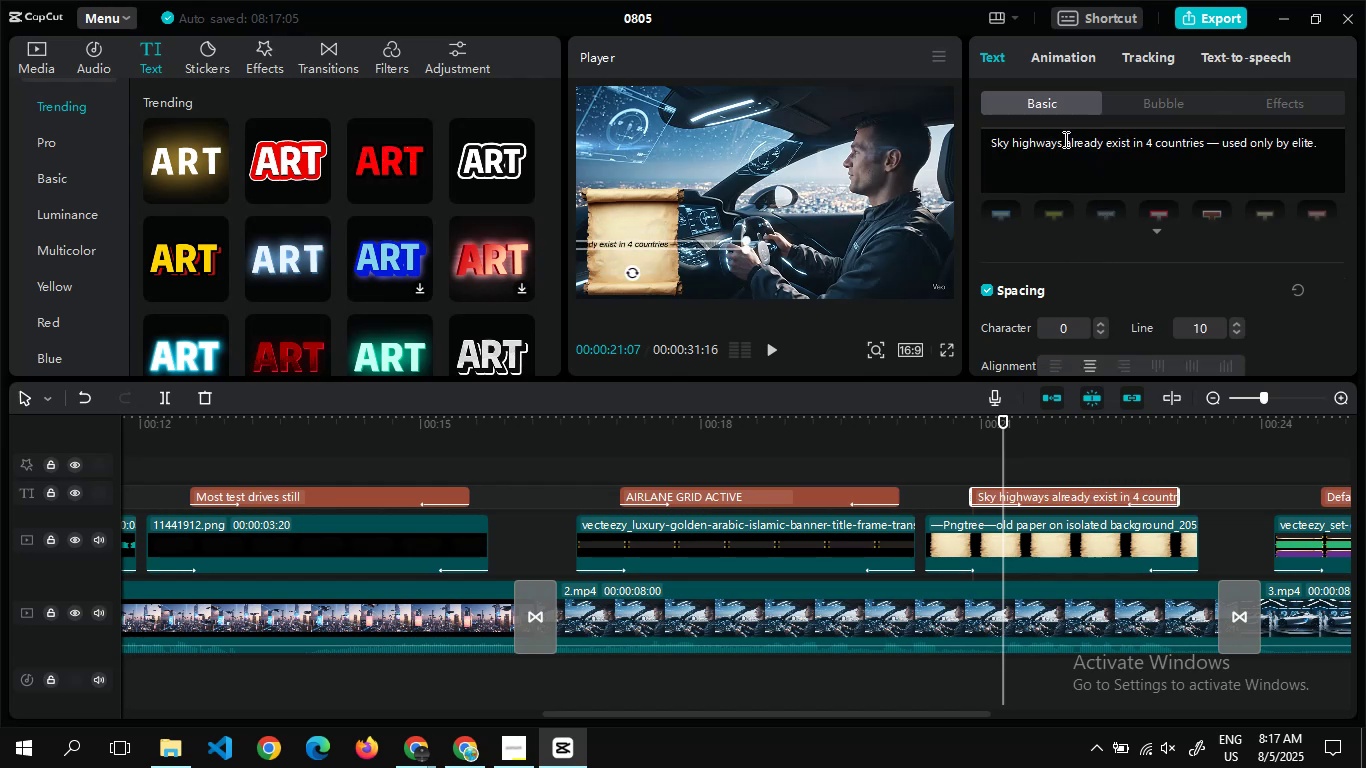 
left_click([1064, 139])
 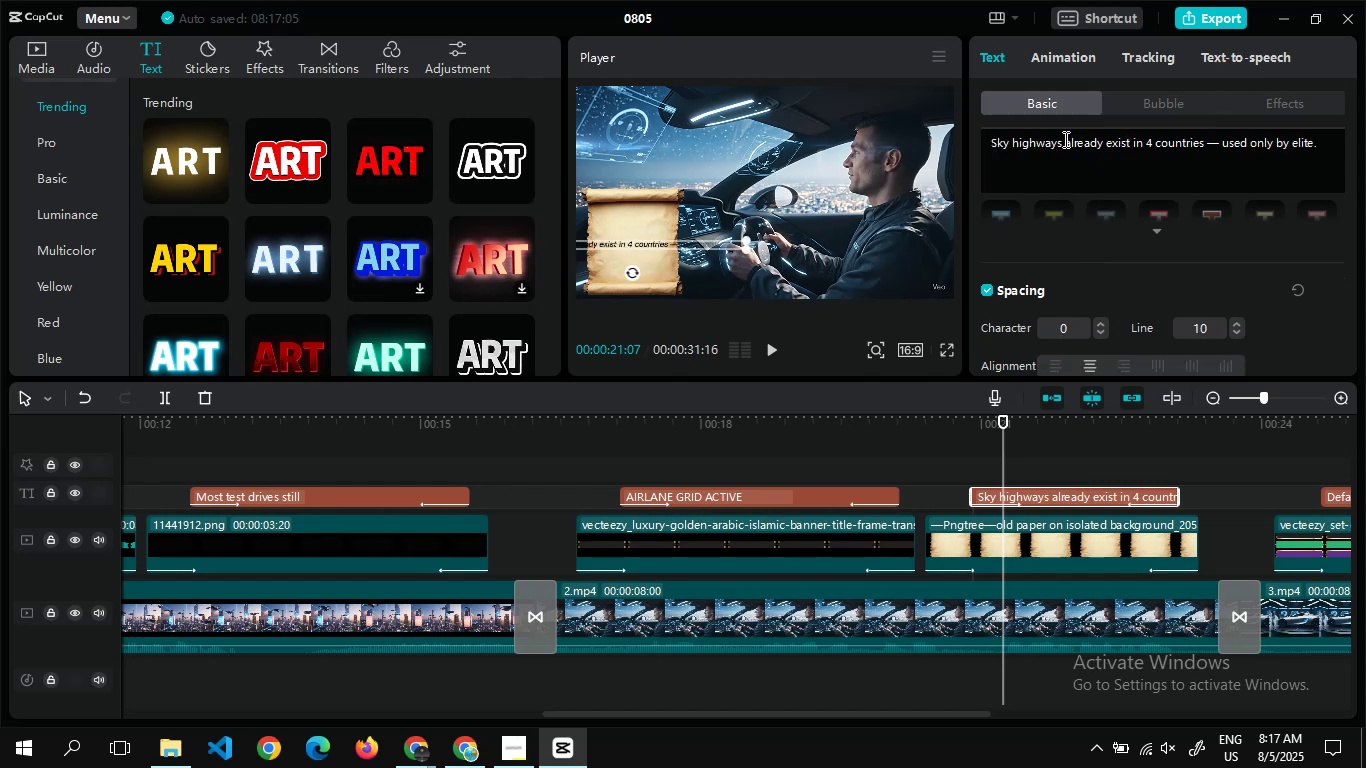 
key(Enter)
 